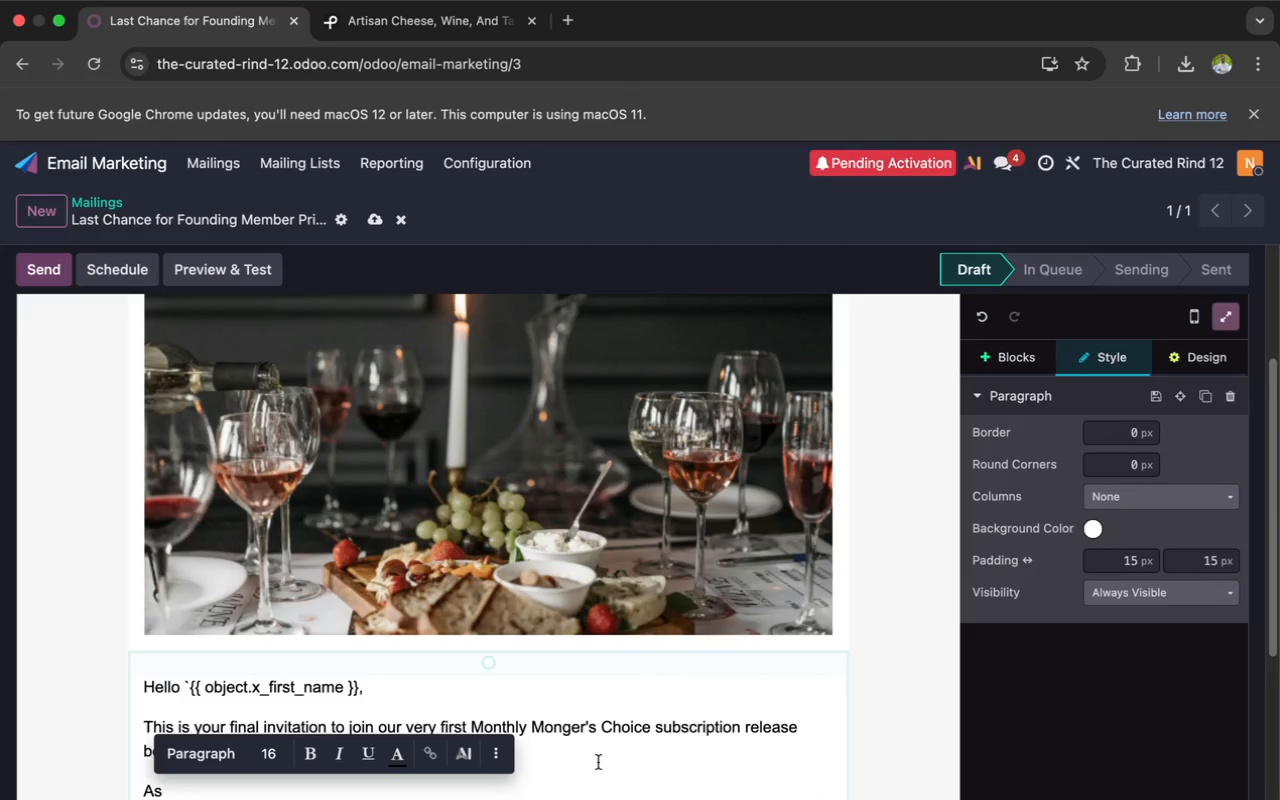 
left_click([640, 768])
 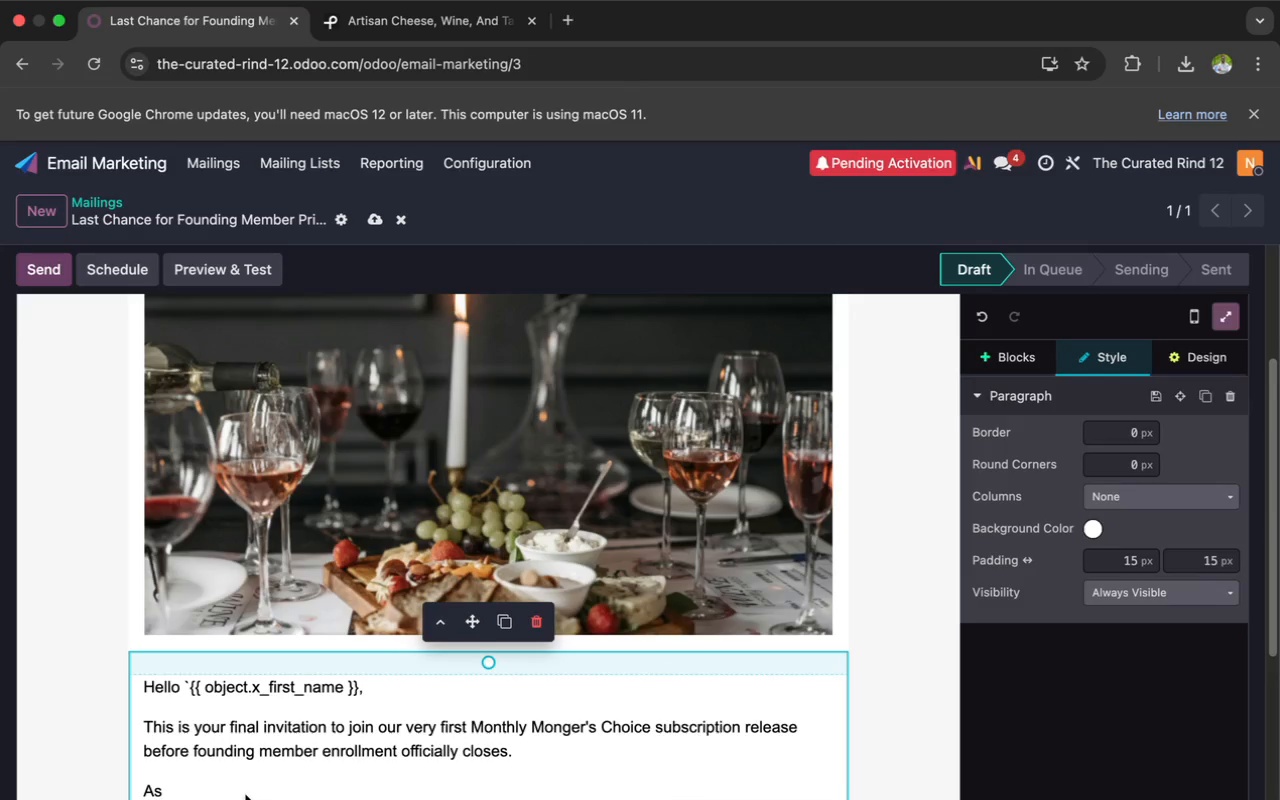 
left_click([219, 788])
 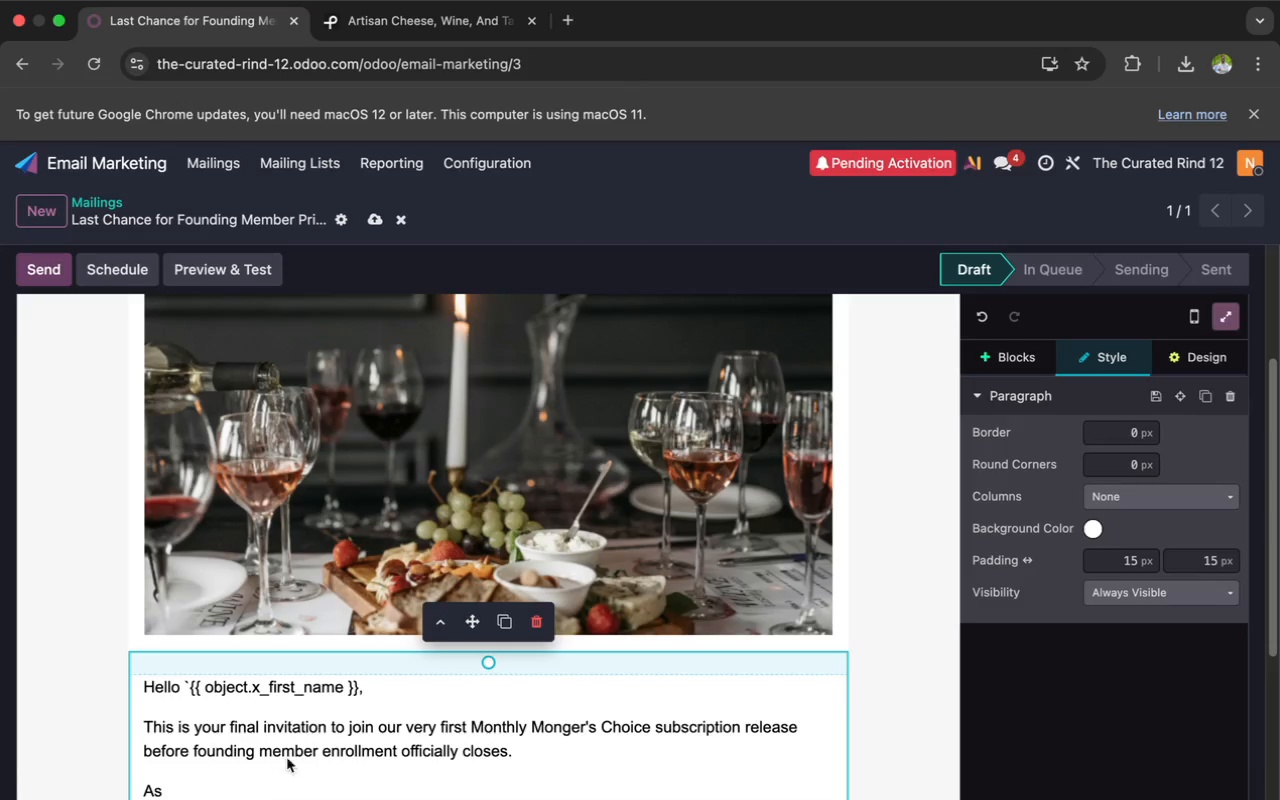 
wait(5.1)
 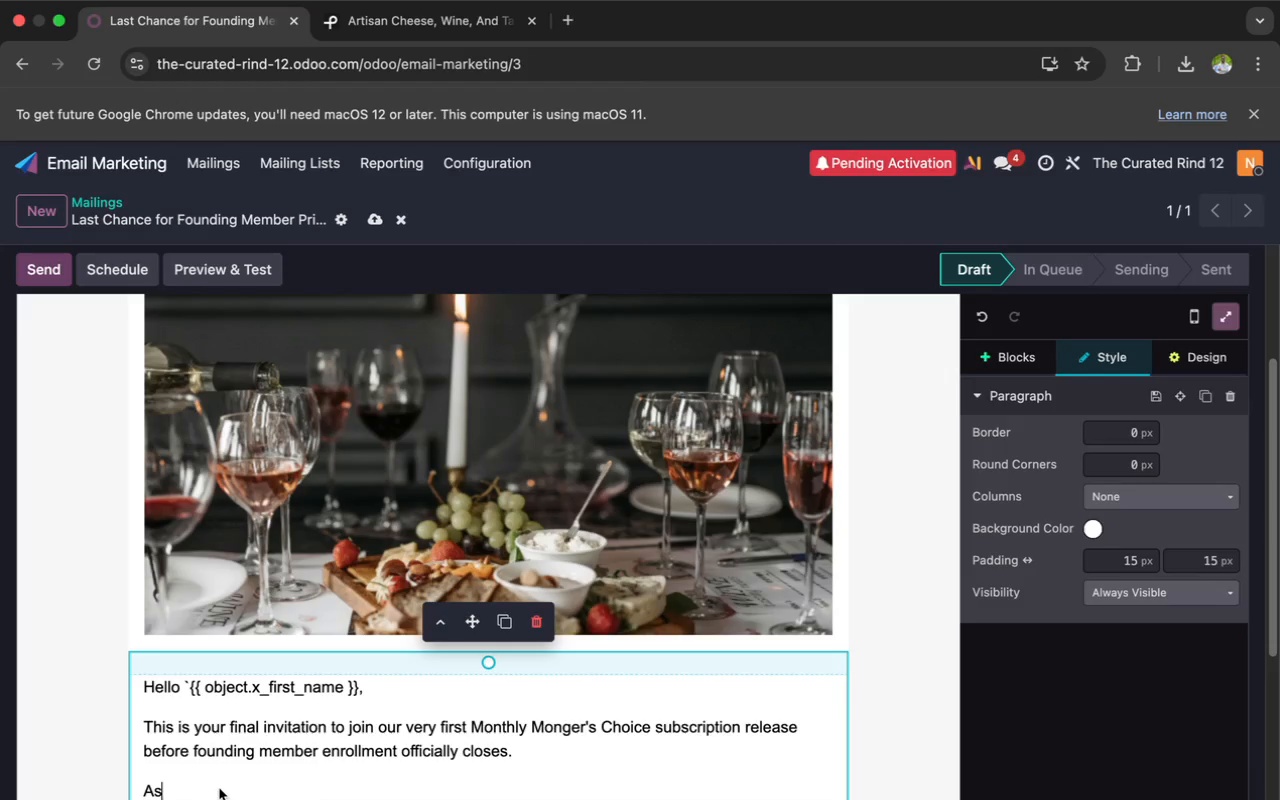 
left_click_drag(start_coordinate=[490, 661], to_coordinate=[481, 634])
 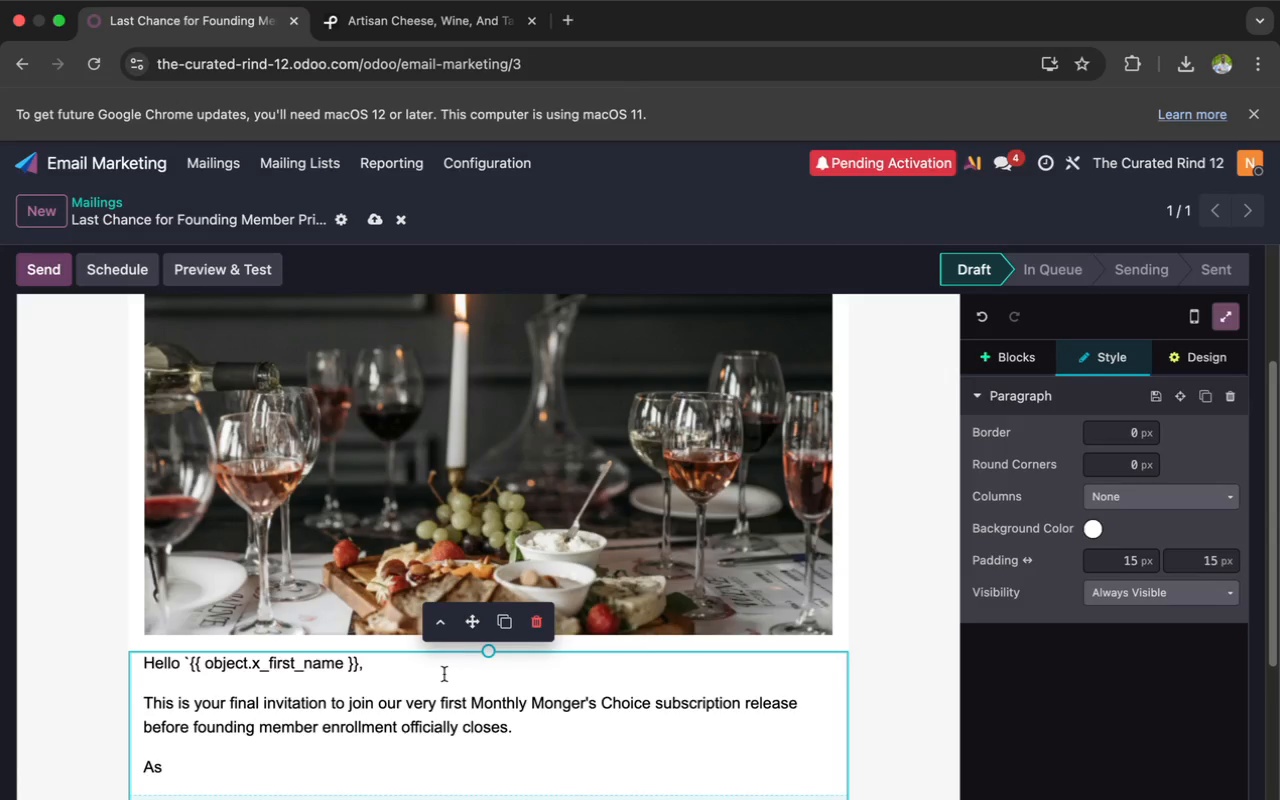 
left_click([444, 674])
 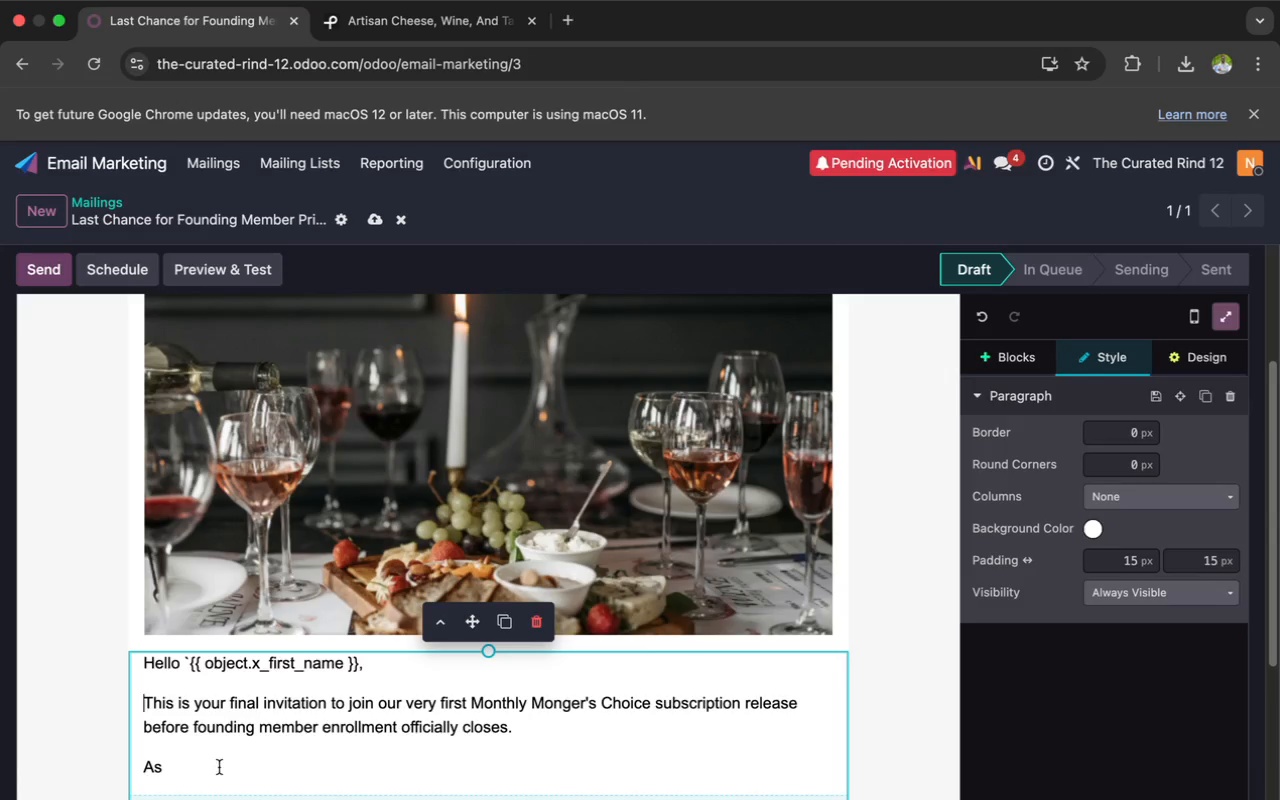 
left_click([204, 768])
 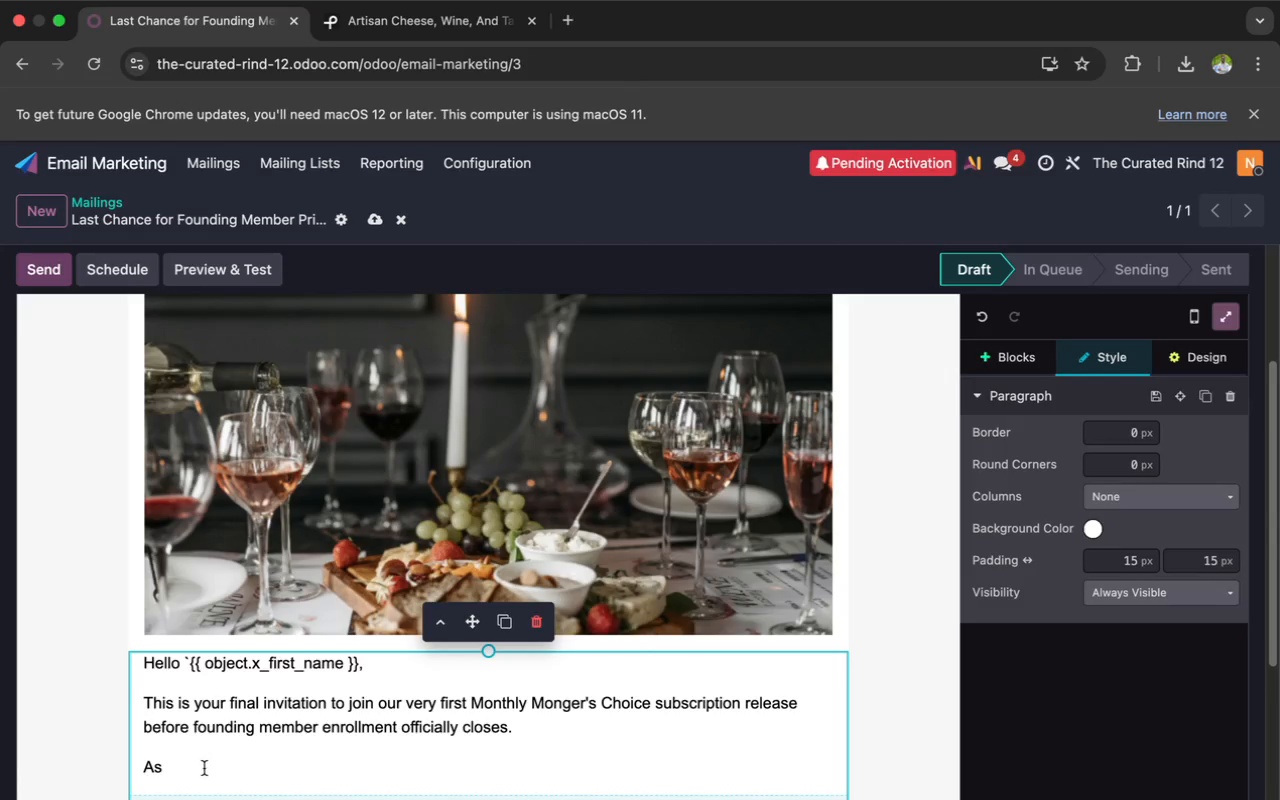 
key(Space)
 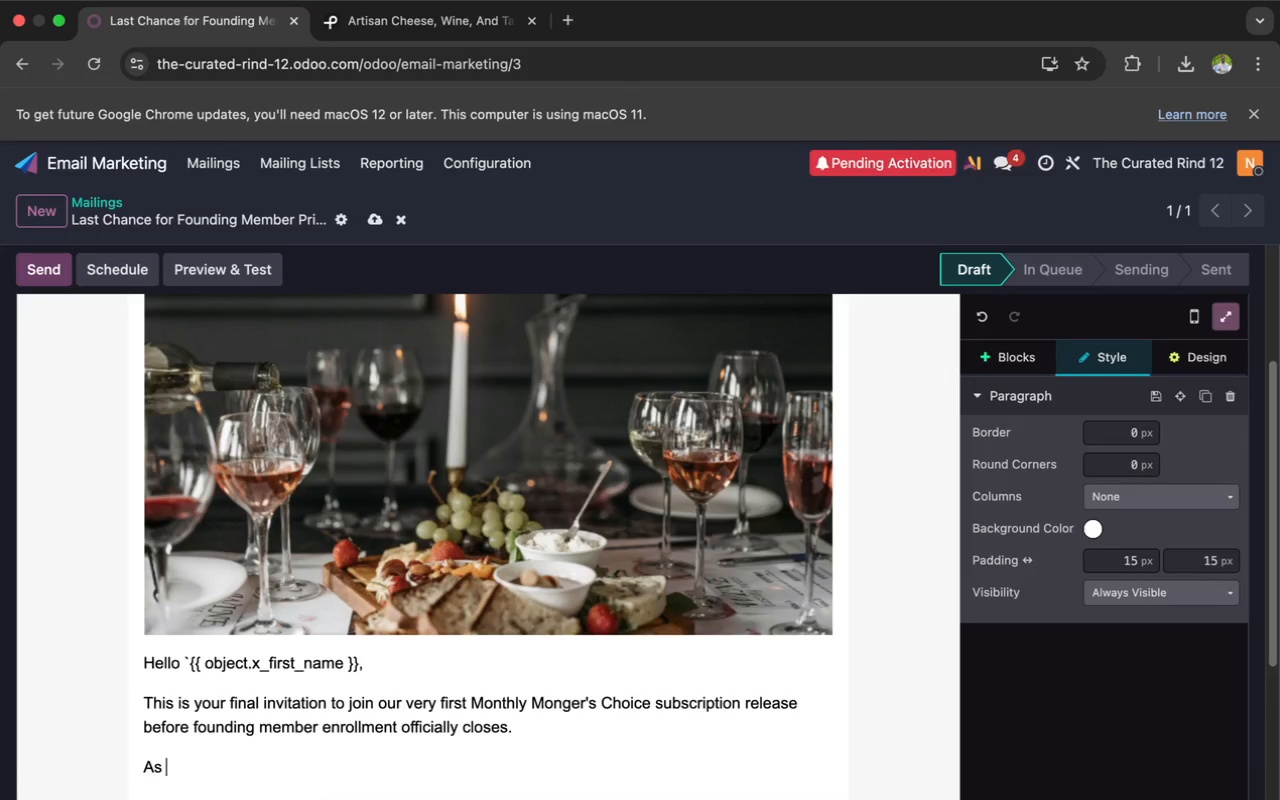 
wait(5.35)
 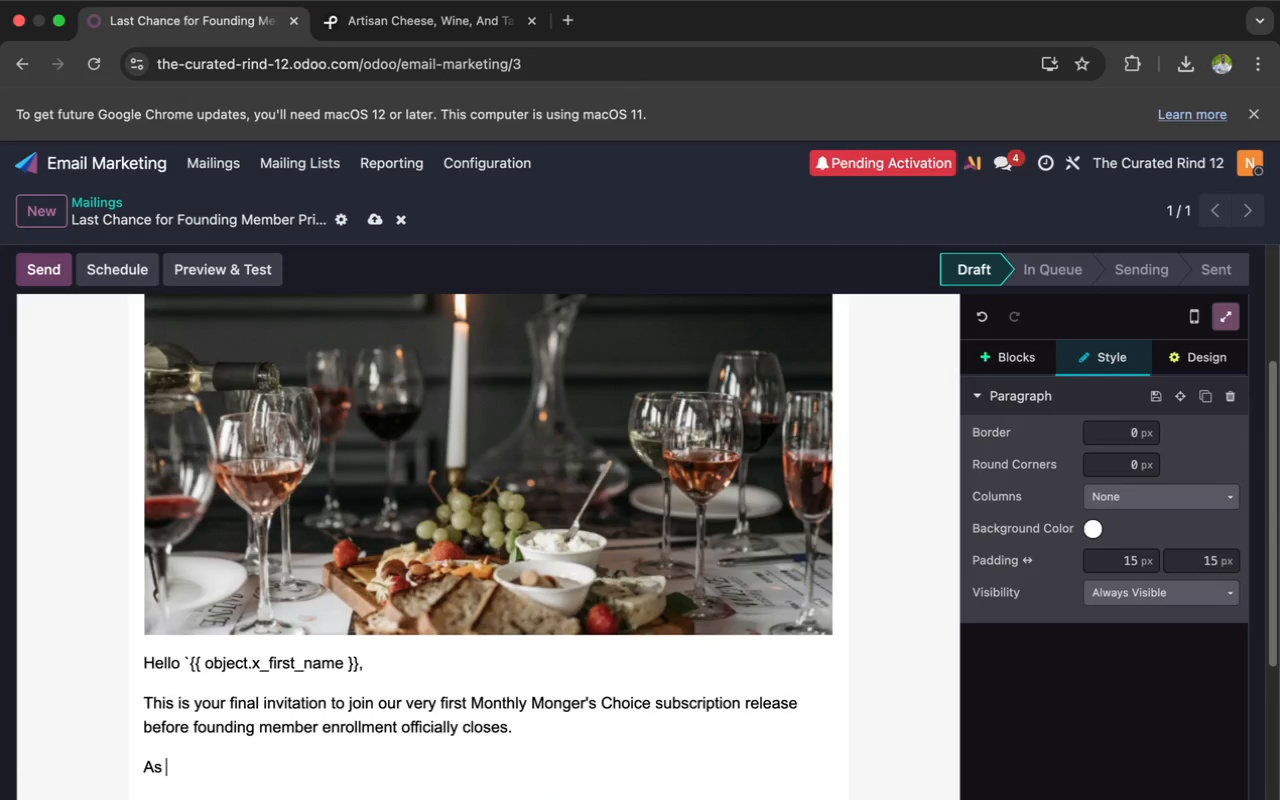 
hold_key(key=ShiftLeft, duration=1.14)
 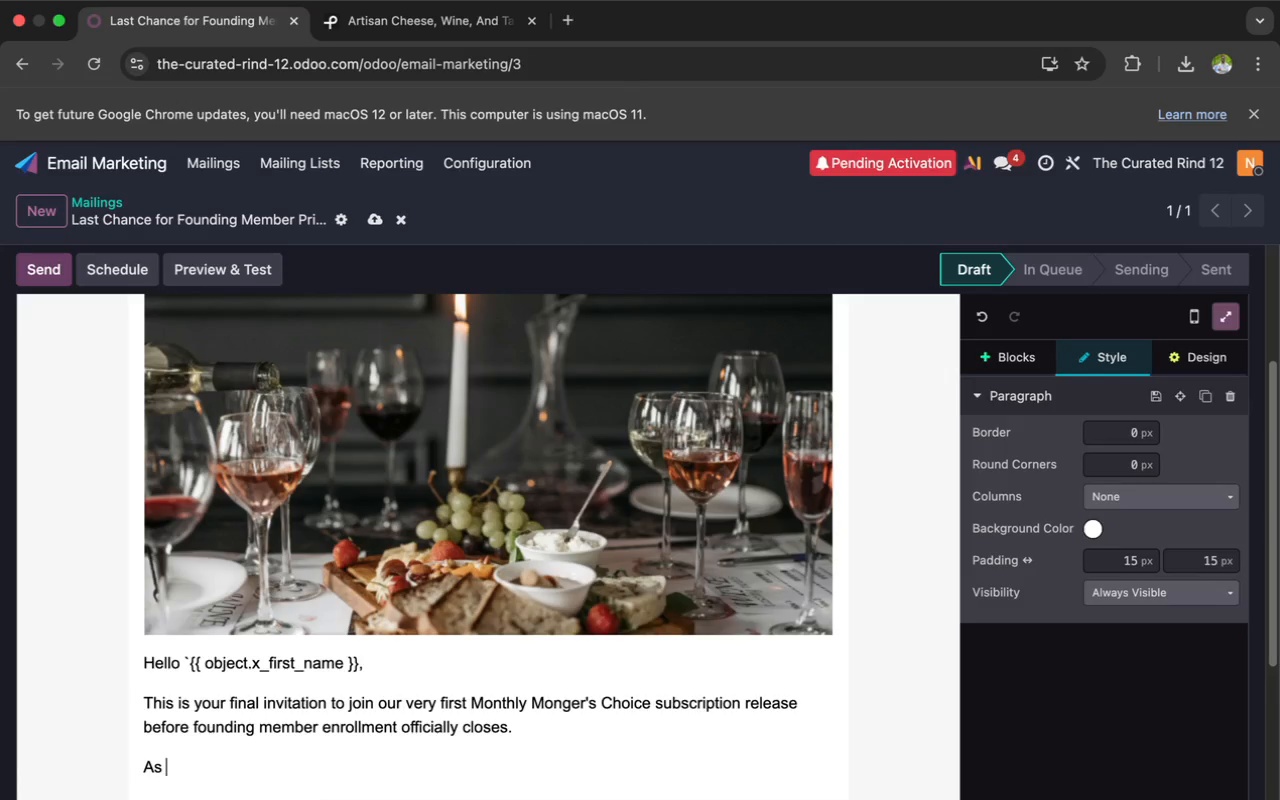 
type(some)
 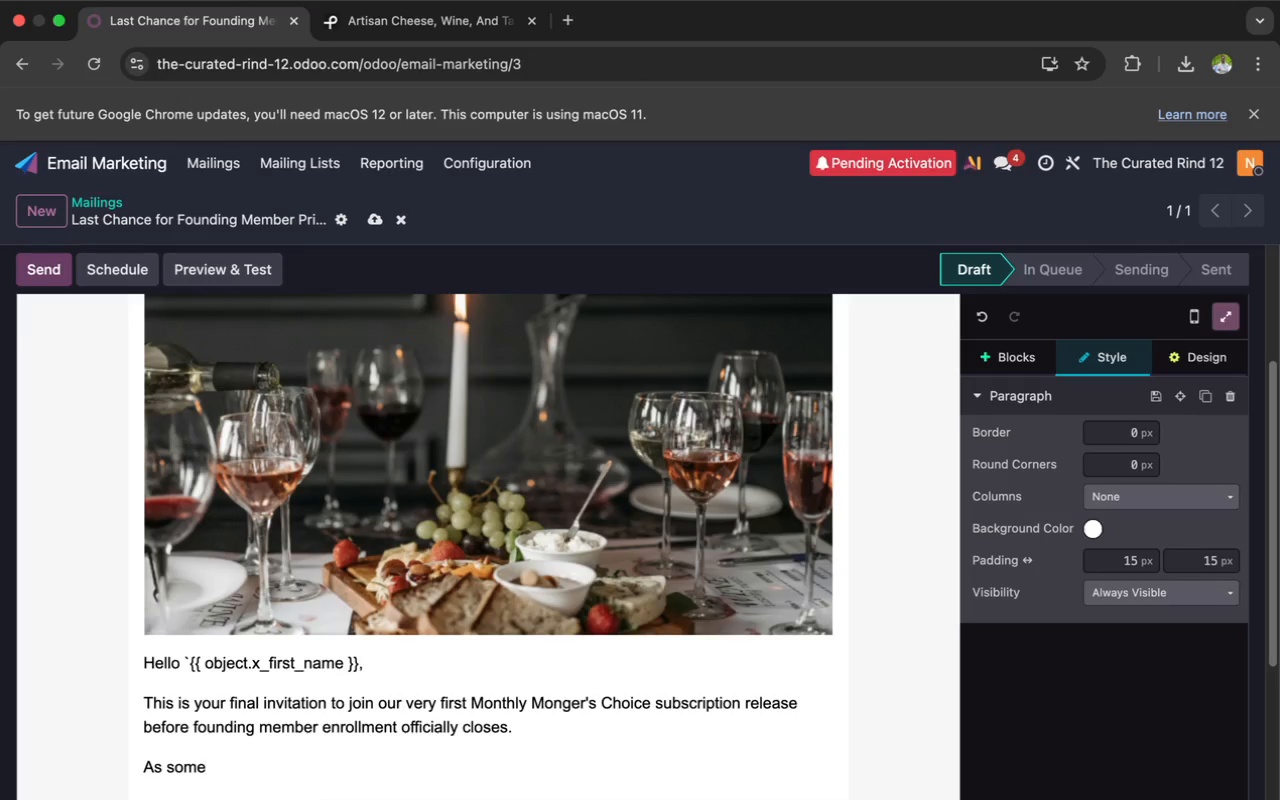 
type(one who enjoys `{{ object)
 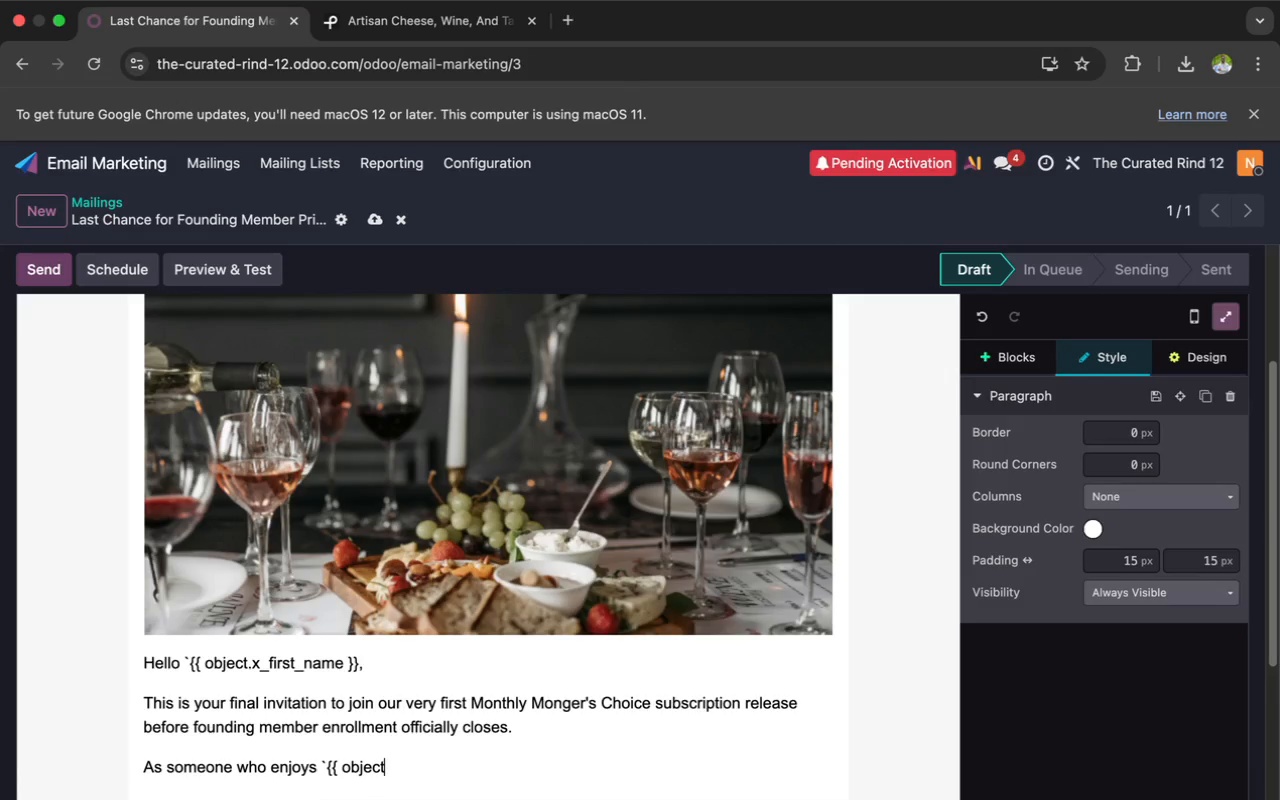 
wait(7.91)
 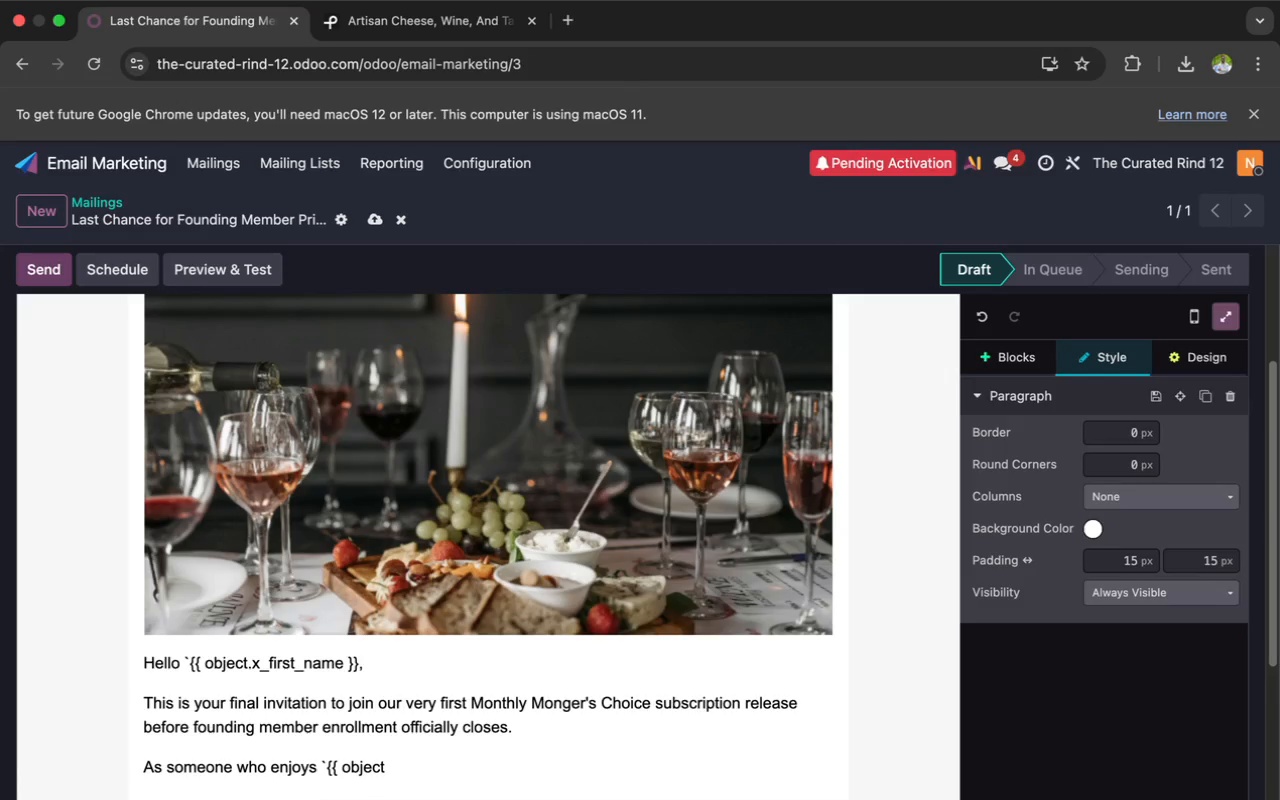 
type(.x_prefe)
 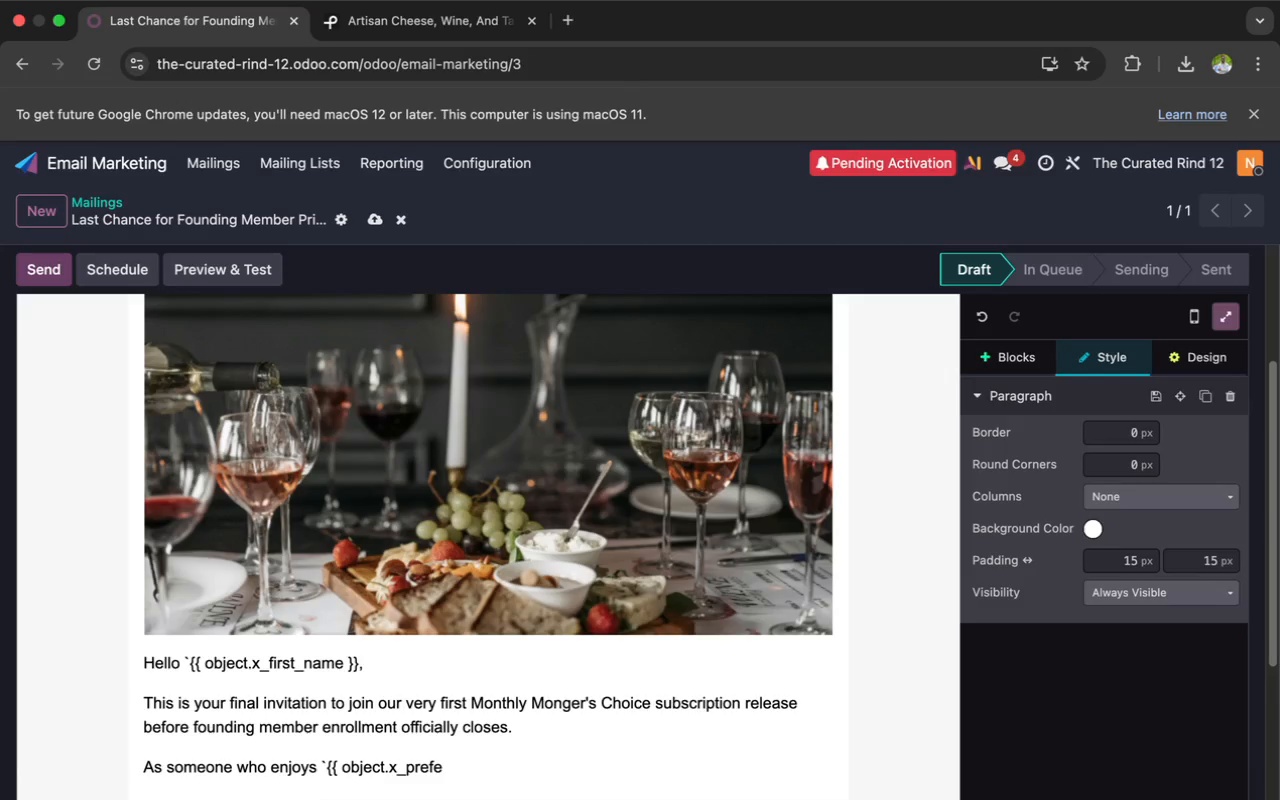 
wait(14.1)
 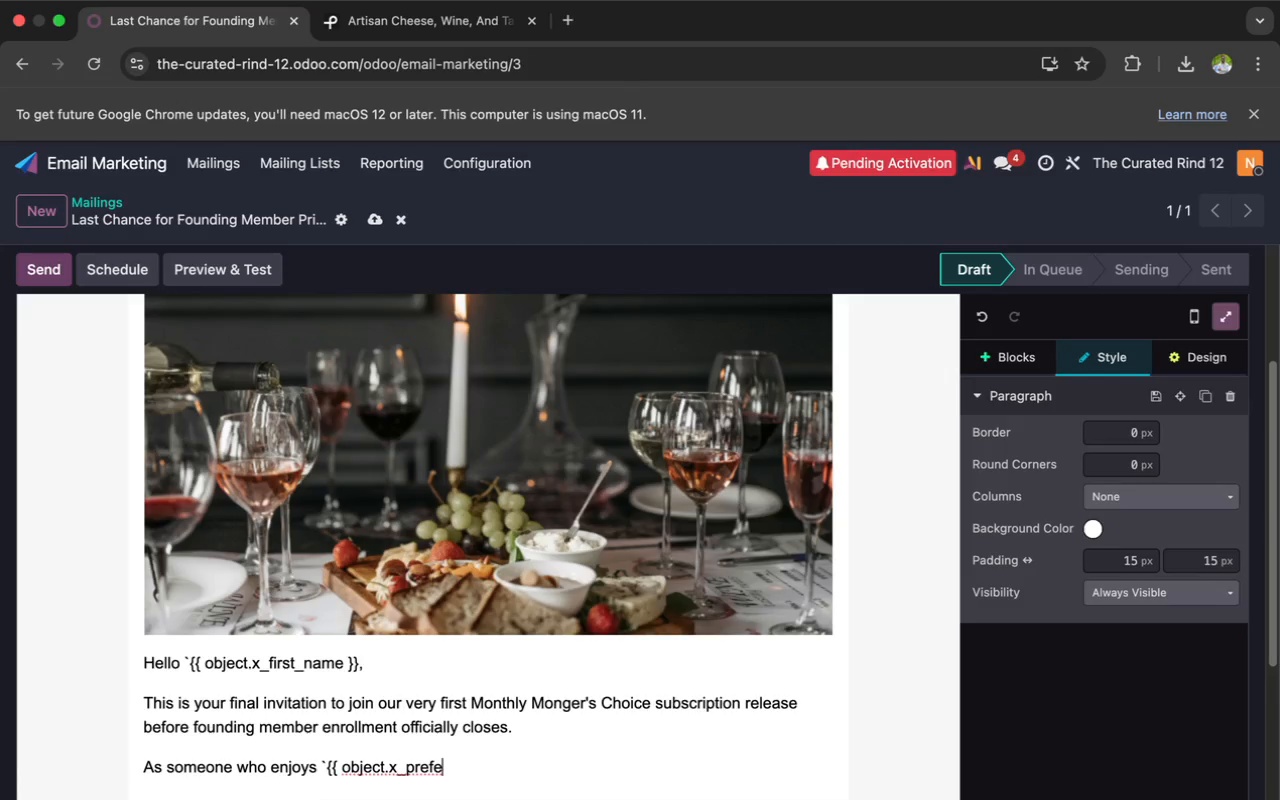 
type(rred)
 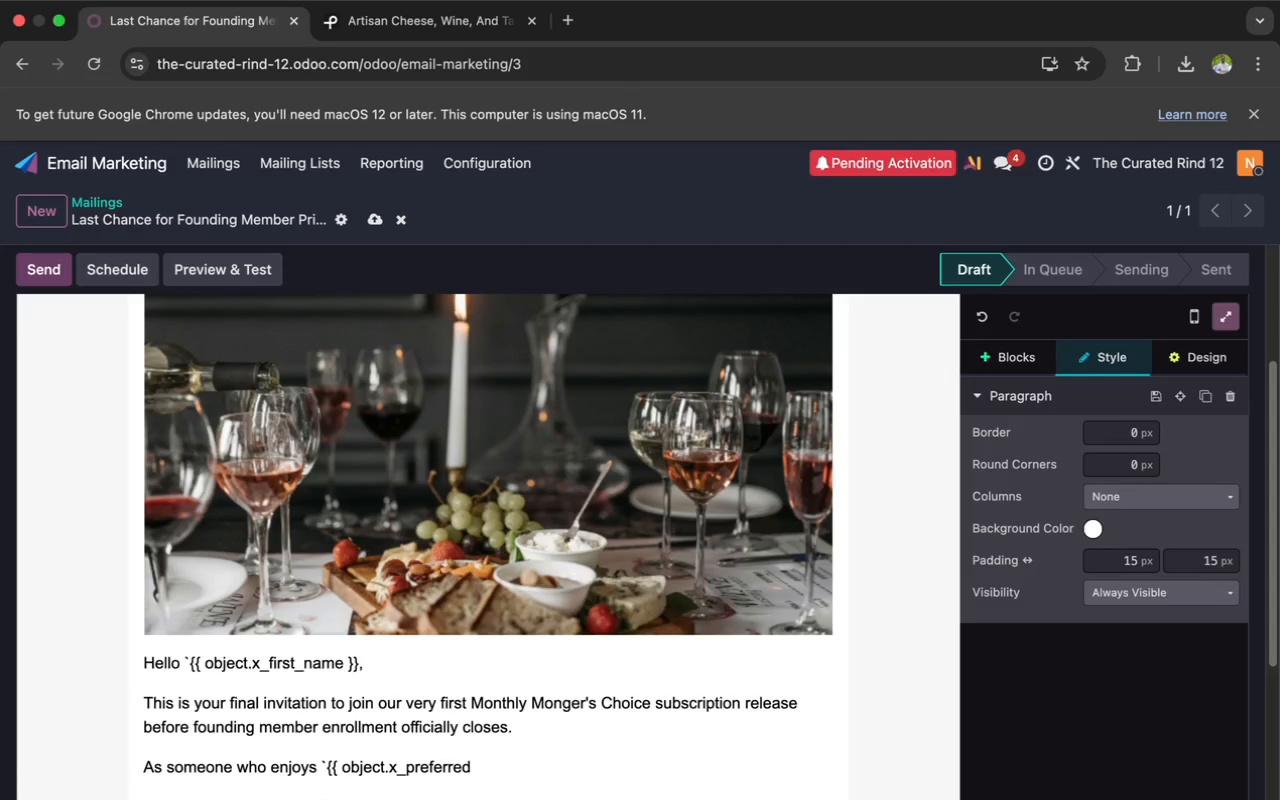 
key(Shift+Minus)
 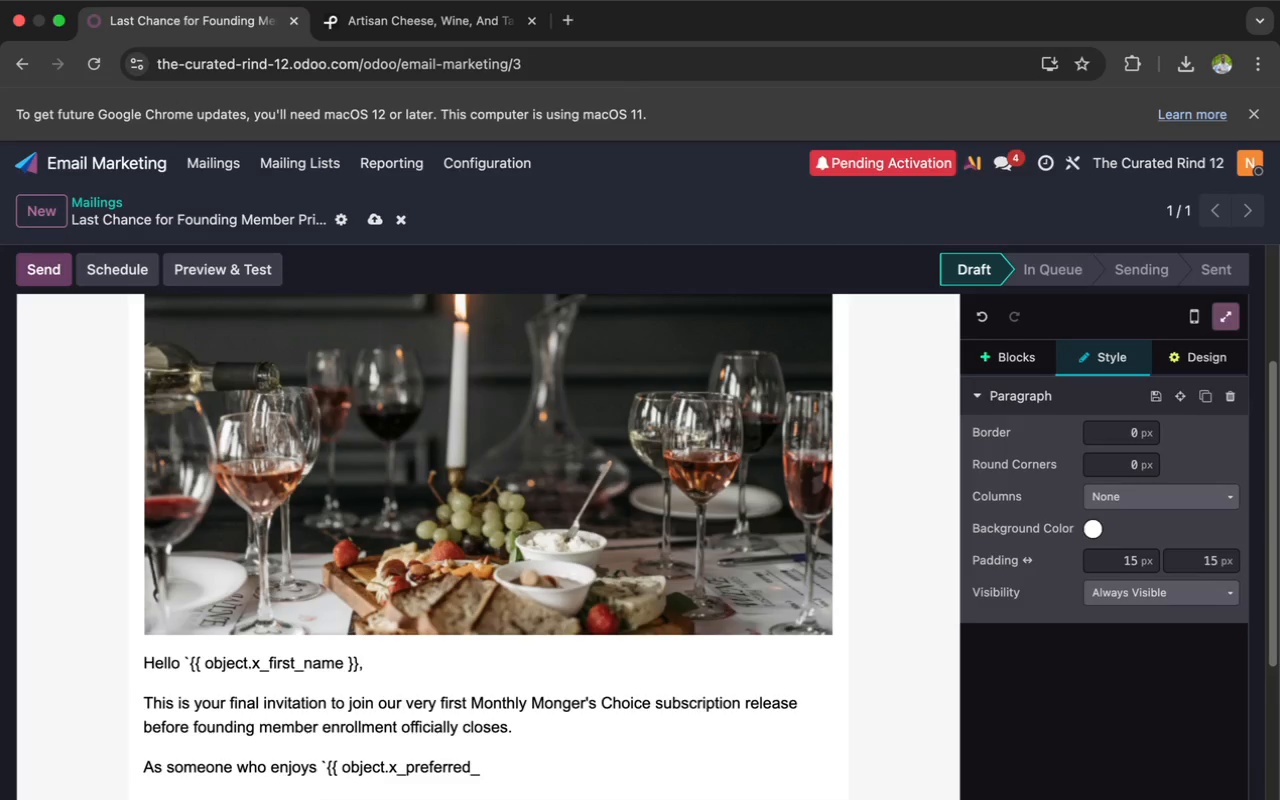 
wait(12.82)
 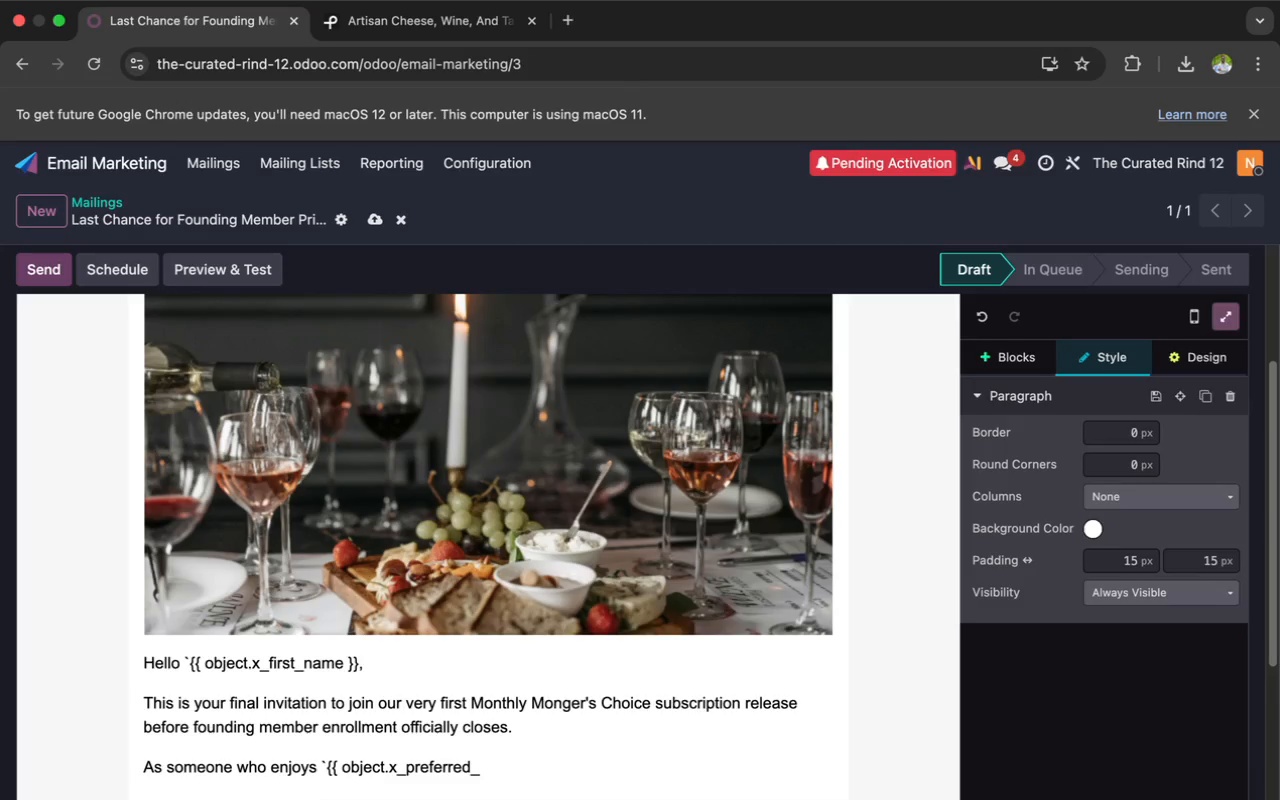 
type(cheese )
key(Backspace)
type(_category }}` cheeses, we ss)
key(Backspace)
key(Backspace)
type(didm)
key(Backspace)
type(n't want you to miss the opportunity to secure your place before pricing changes take effect.)
 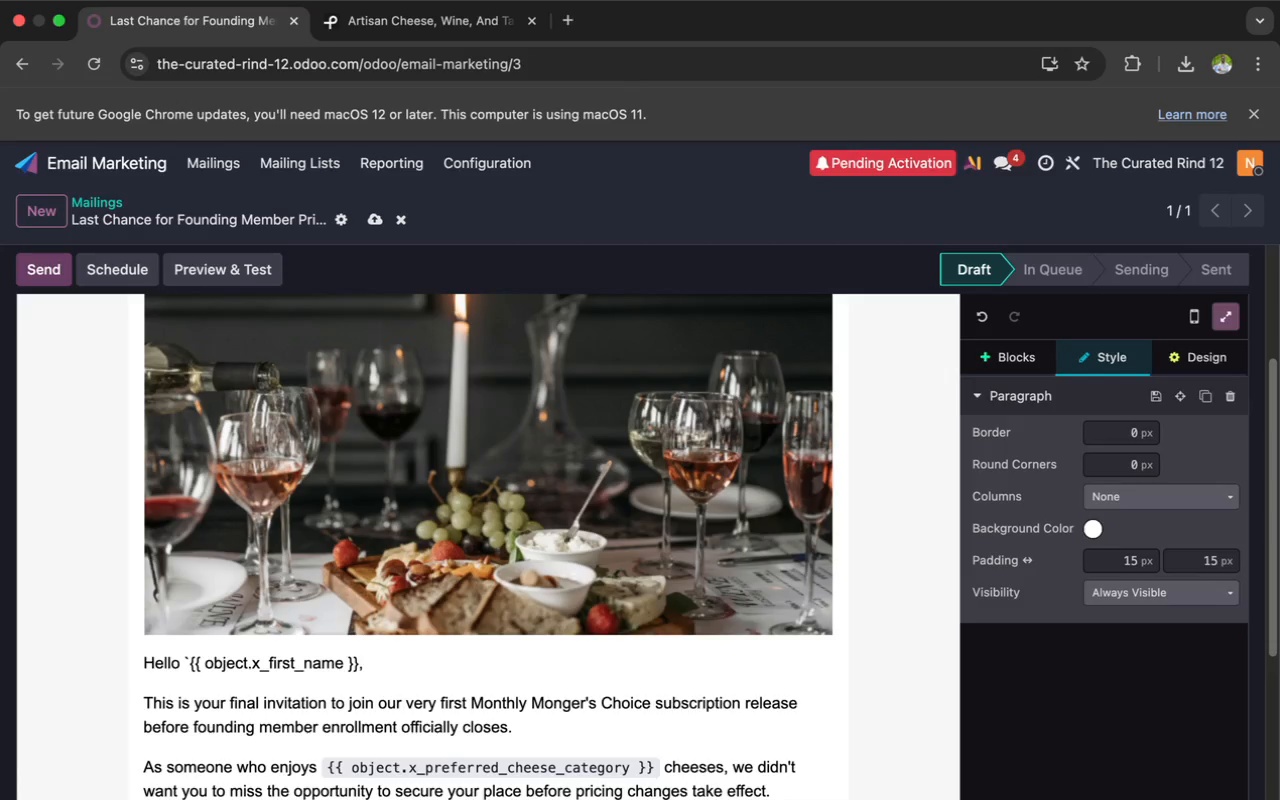 
wait(13.48)
 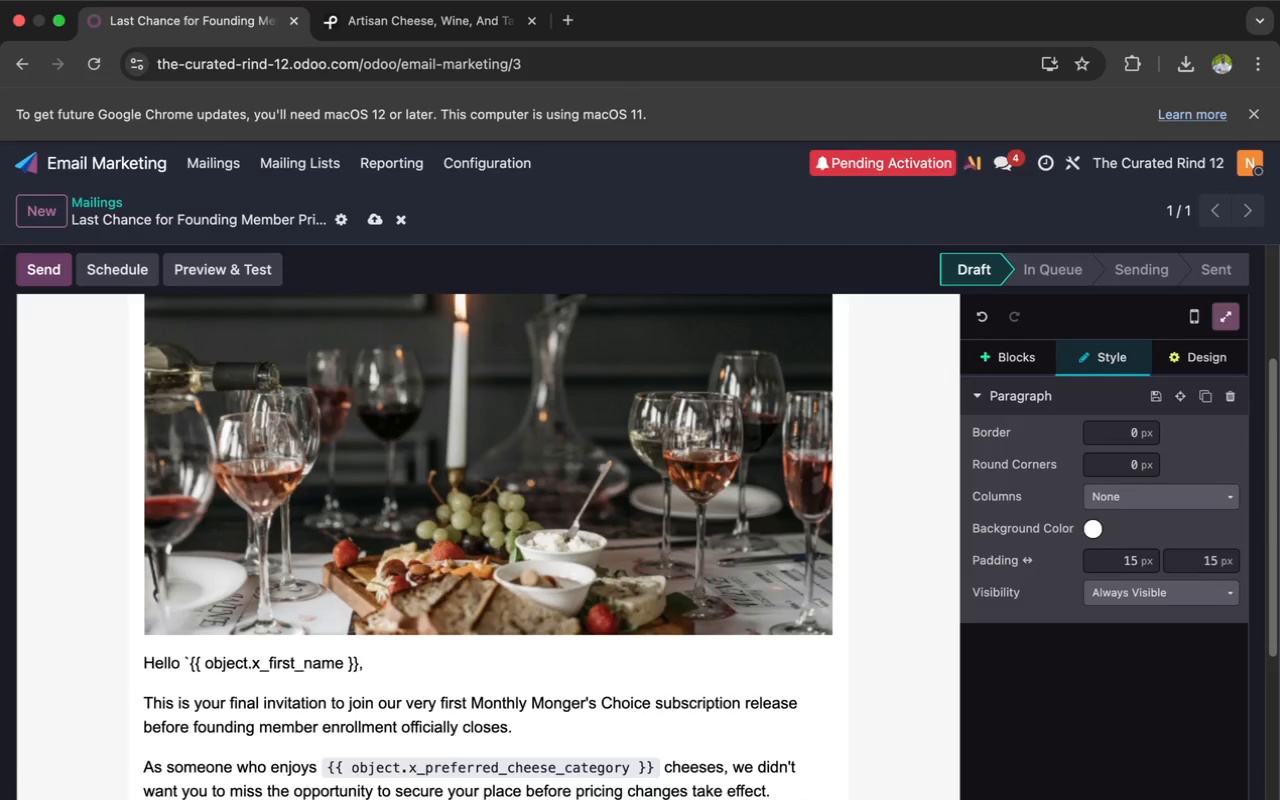 
key(Enter)
 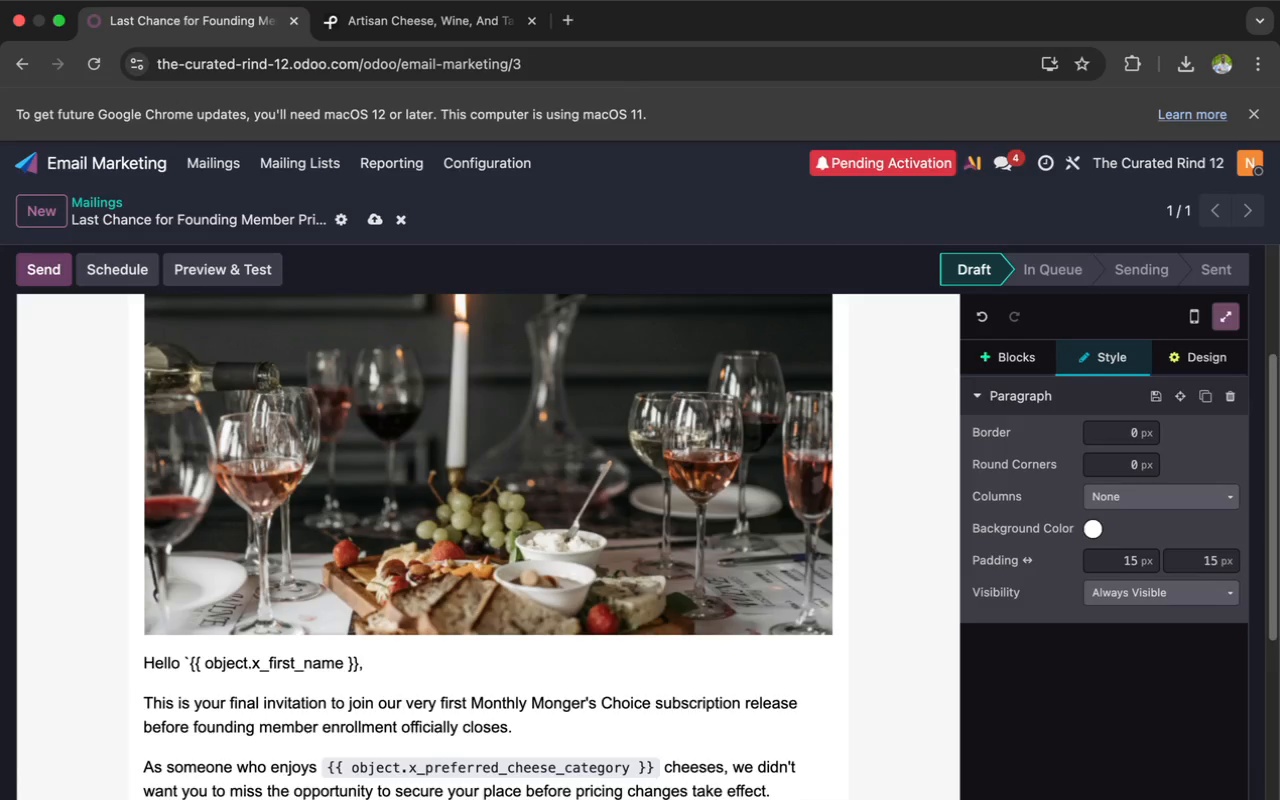 
key(Enter)
 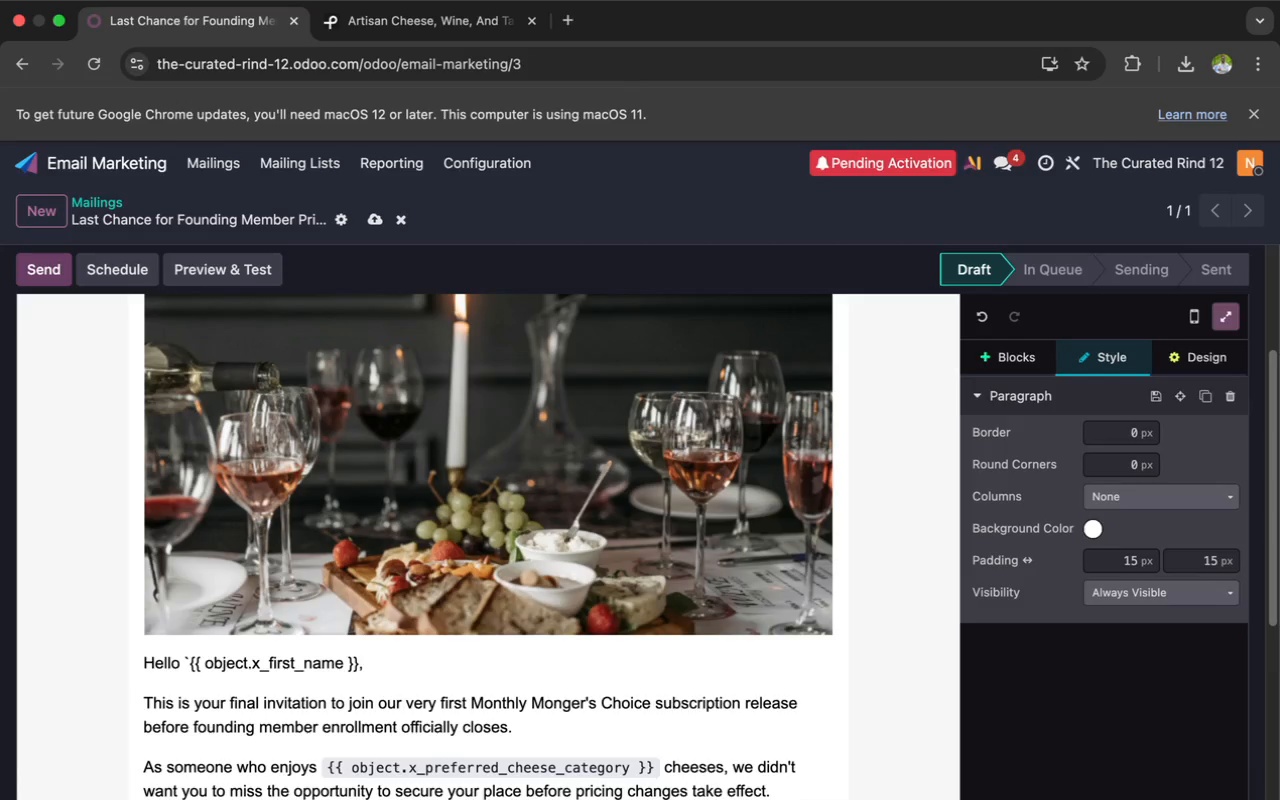 
scroll: coordinate [204, 765], scroll_direction: down, amount: 18.0
 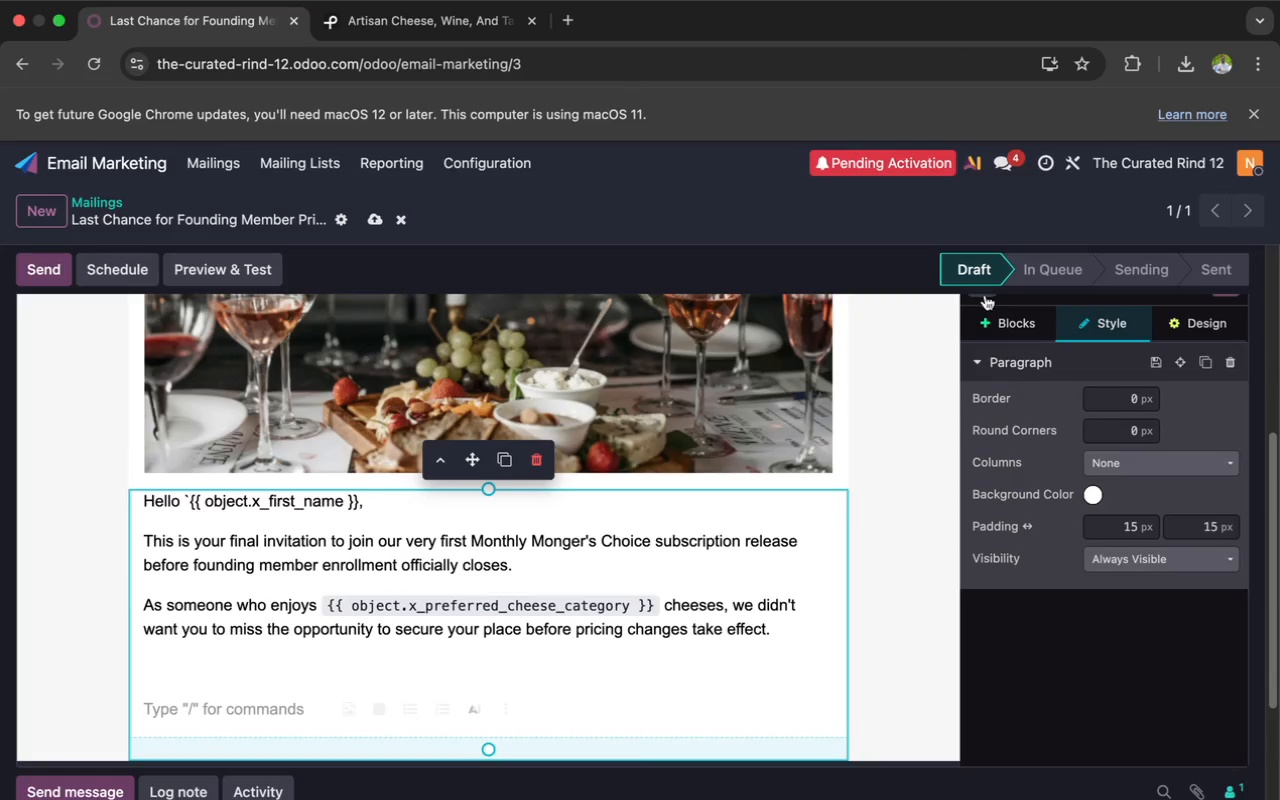 
left_click([999, 312])
 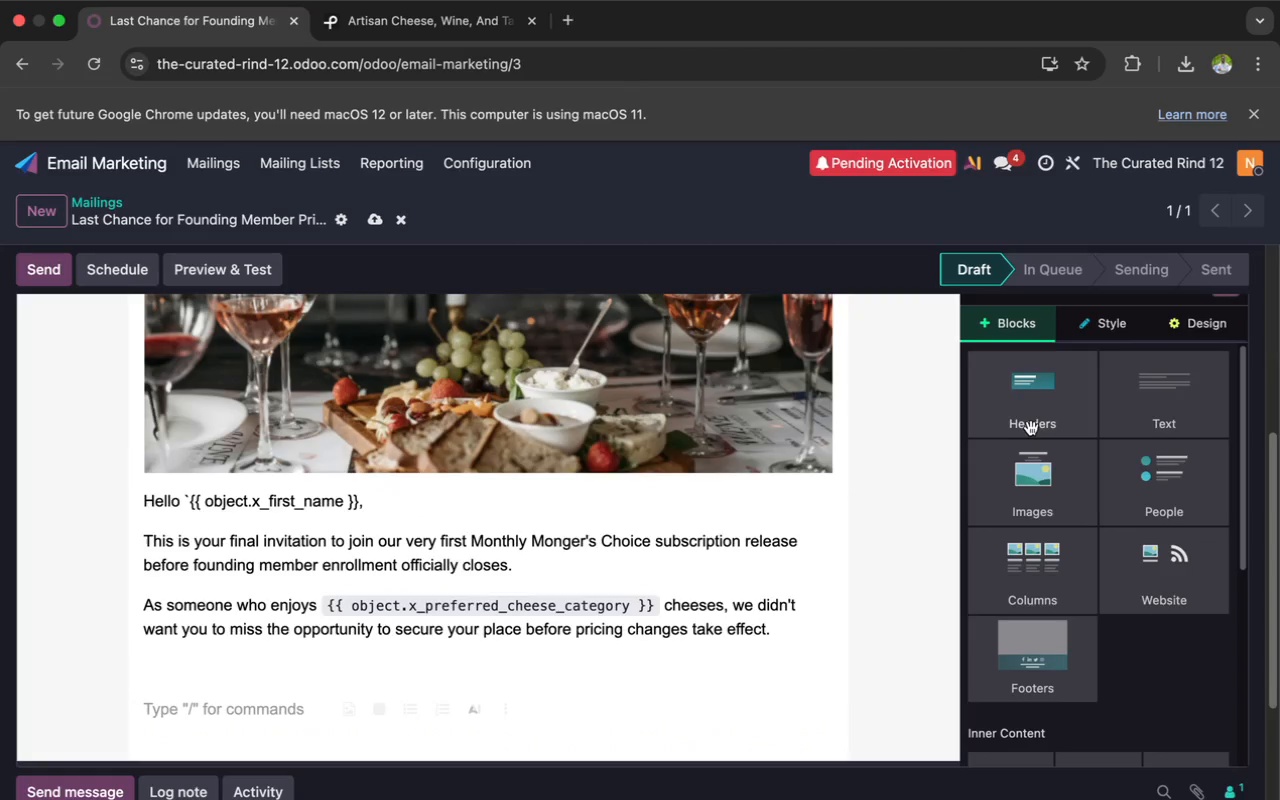 
scroll: coordinate [1043, 516], scroll_direction: down, amount: 24.0
 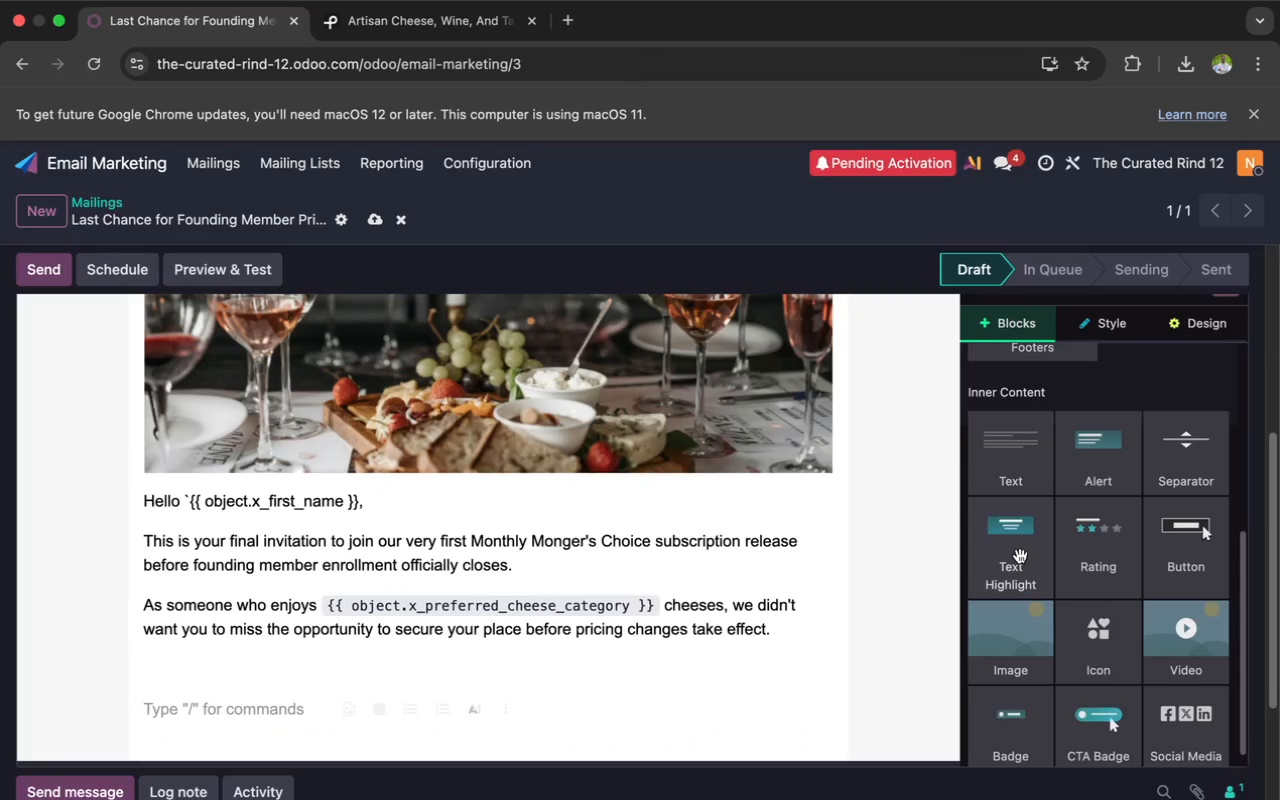 
left_click_drag(start_coordinate=[1020, 556], to_coordinate=[799, 665])
 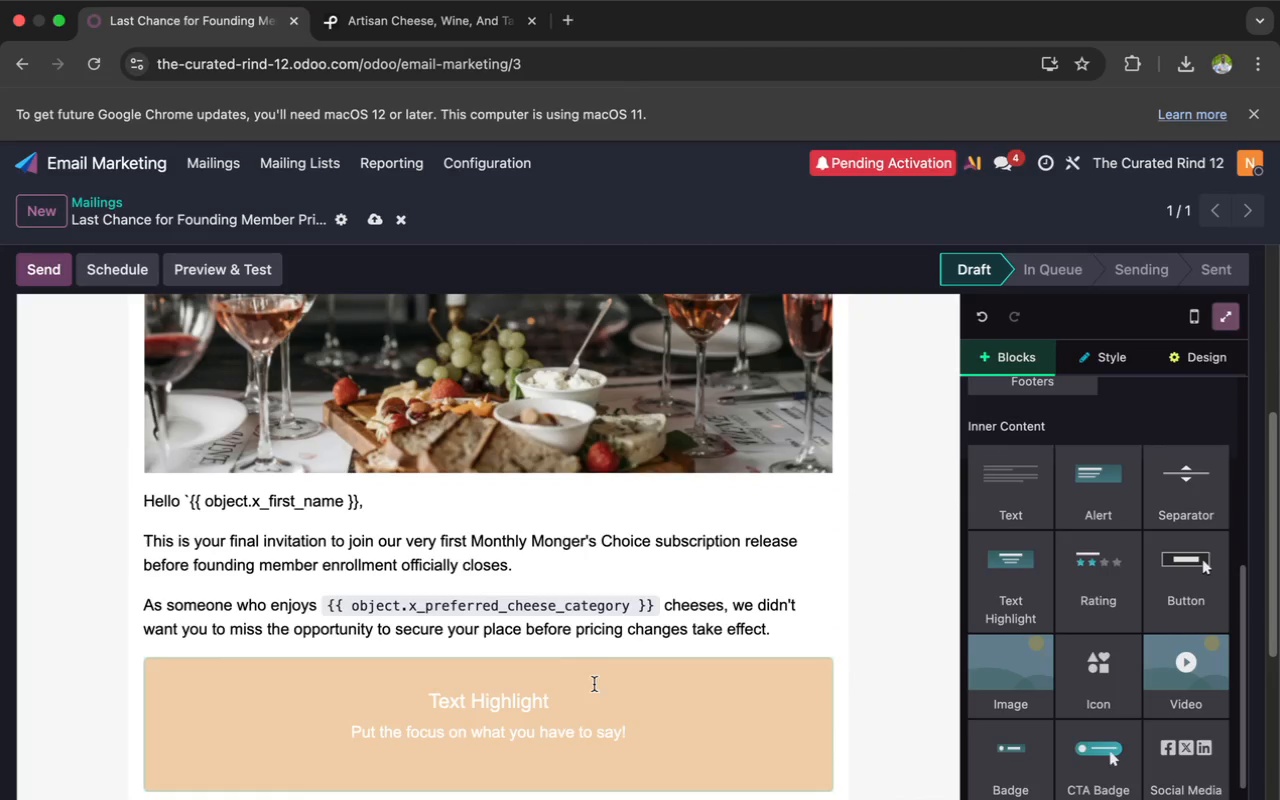 
left_click_drag(start_coordinate=[566, 698], to_coordinate=[423, 696])
 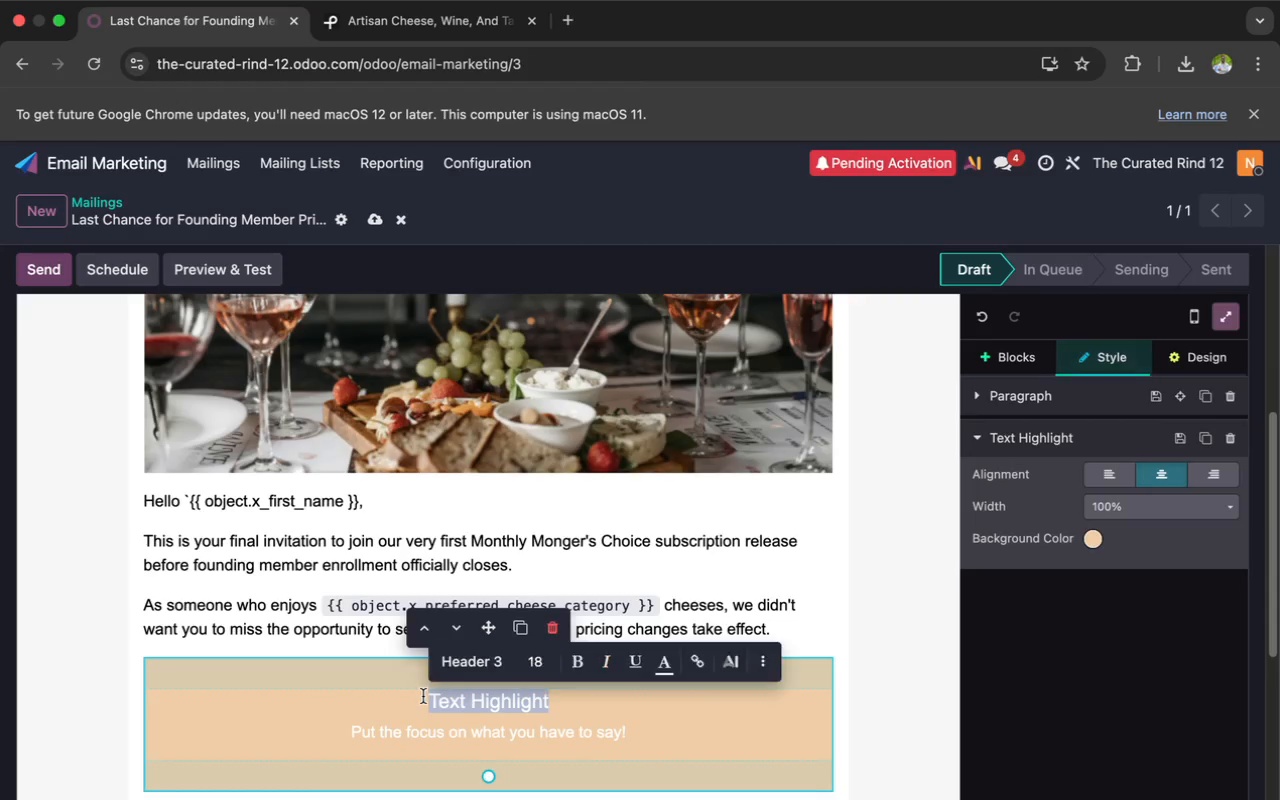 
key(Backspace)
 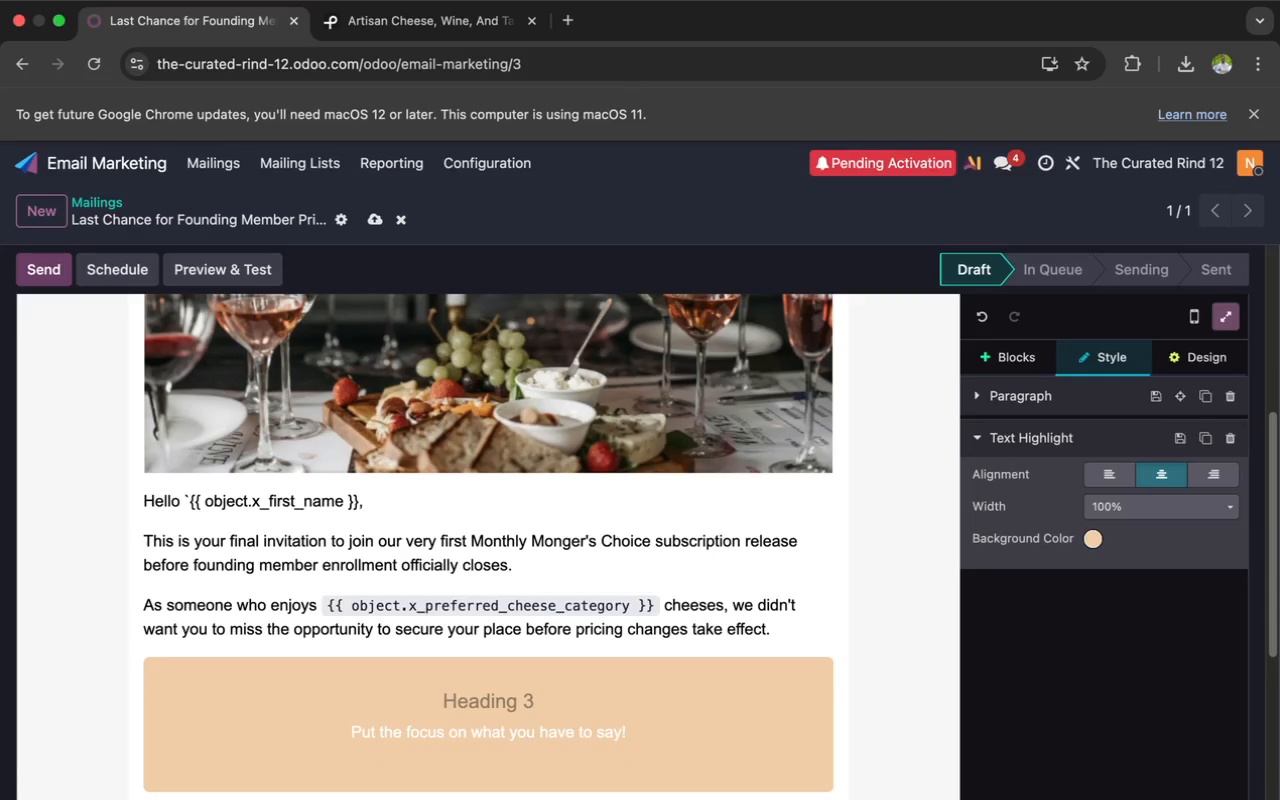 
key(CapsLock)
 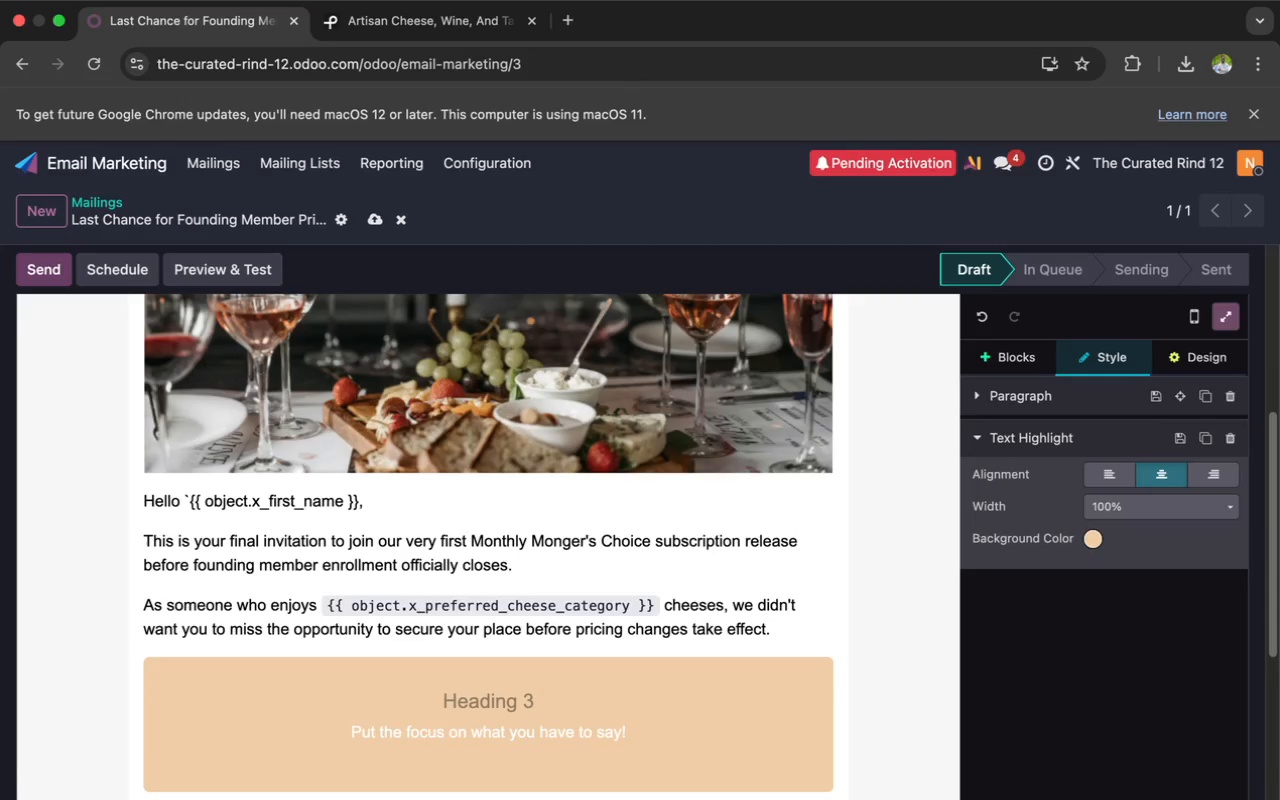 
type(WHAT YOU'LL RECEIVE EACH MONTH)
 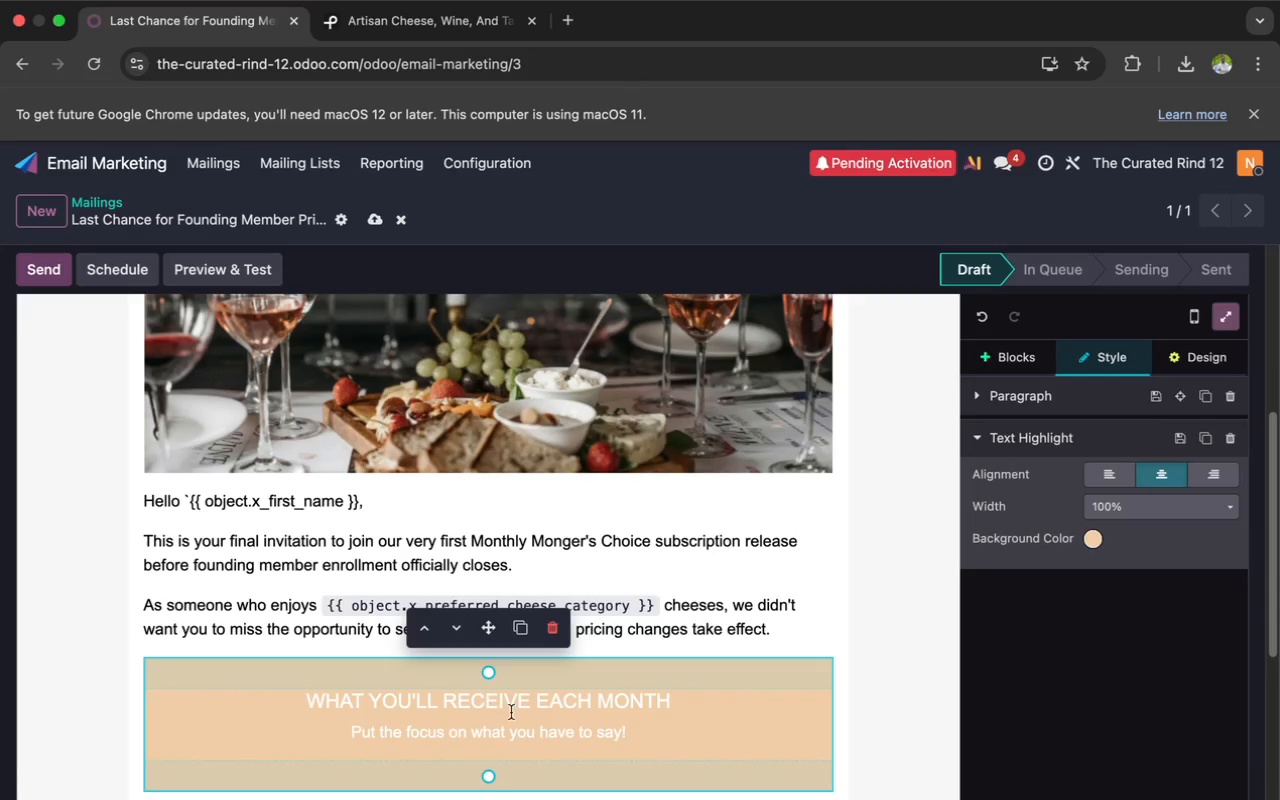 
left_click_drag(start_coordinate=[634, 734], to_coordinate=[351, 739])
 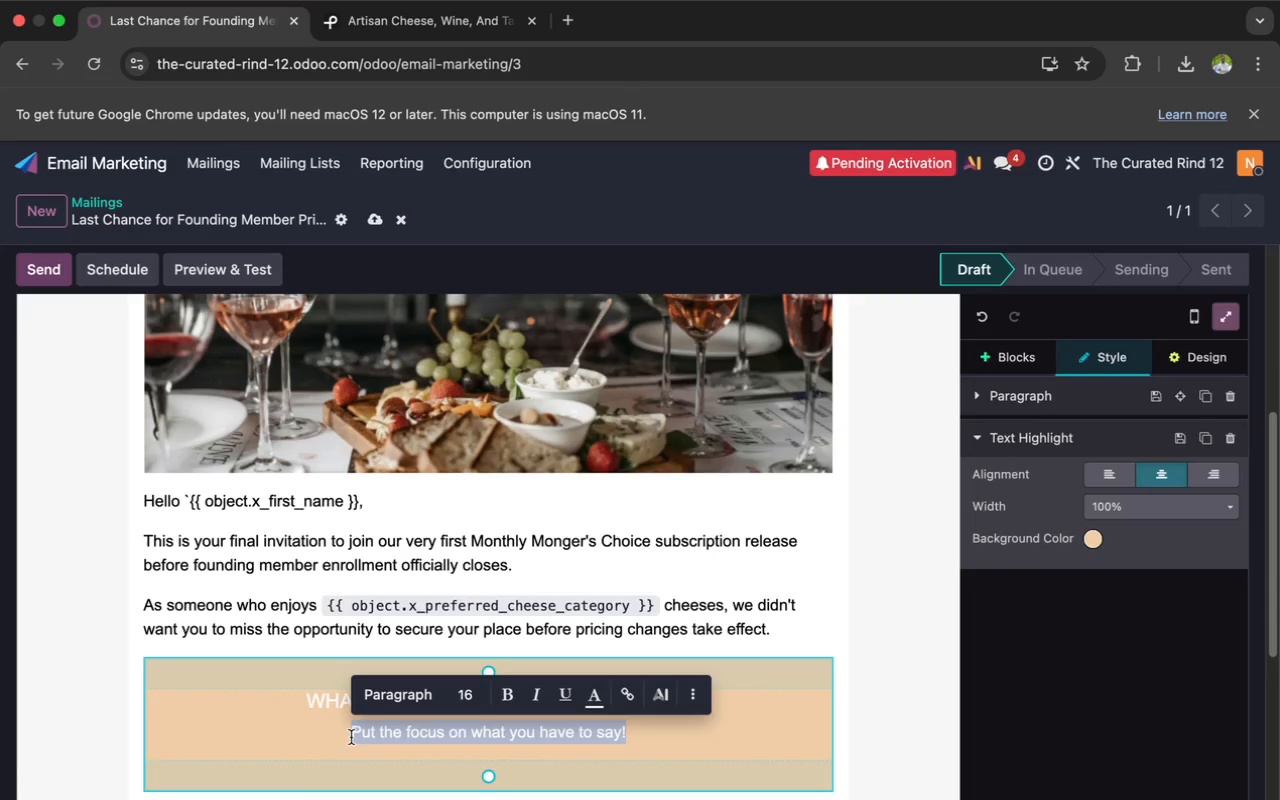 
key(Backspace)
 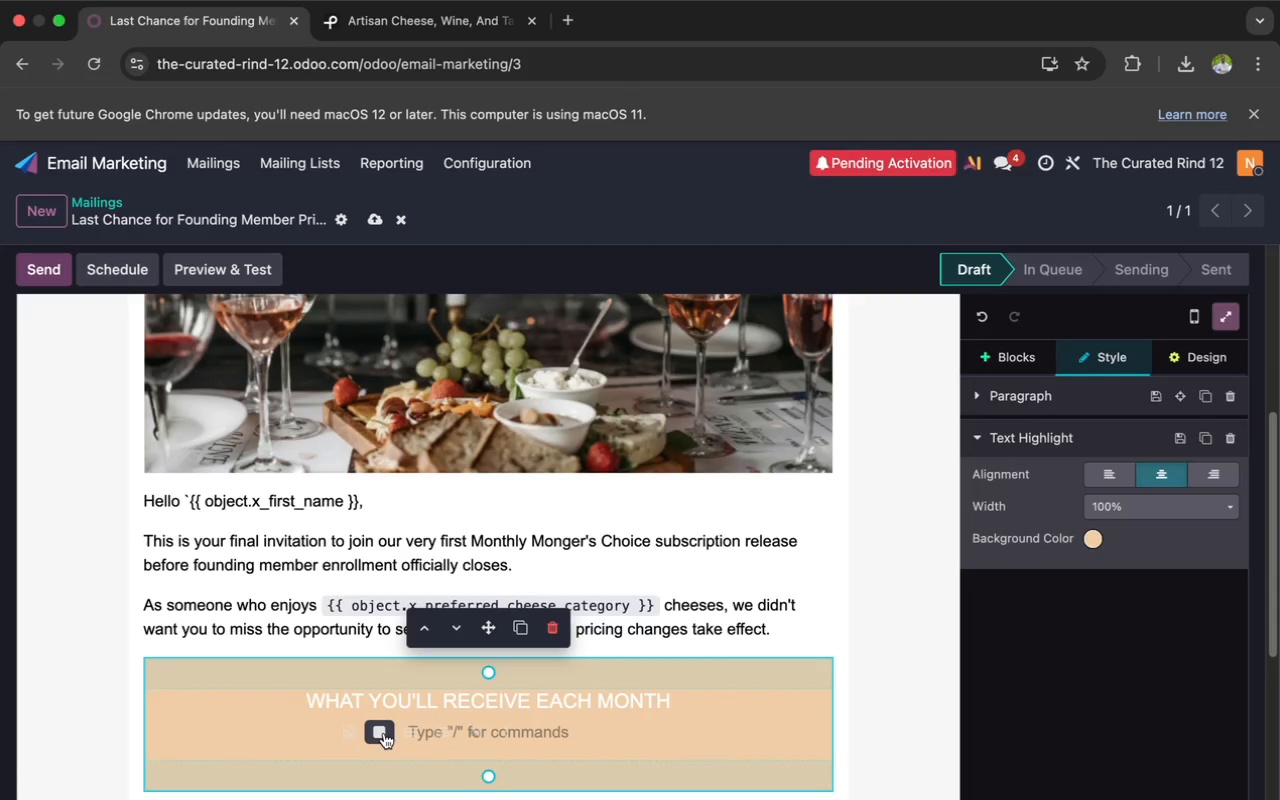 
left_click([414, 733])
 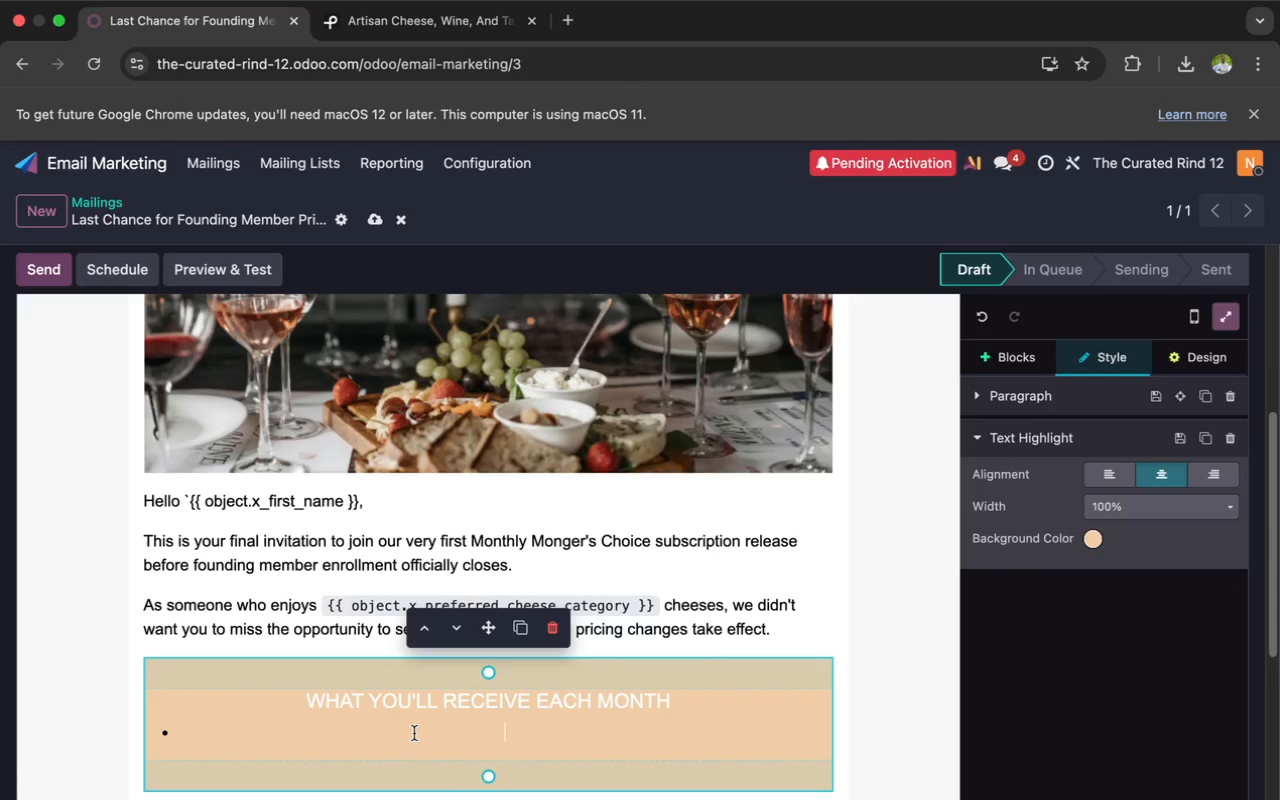 
wait(8.91)
 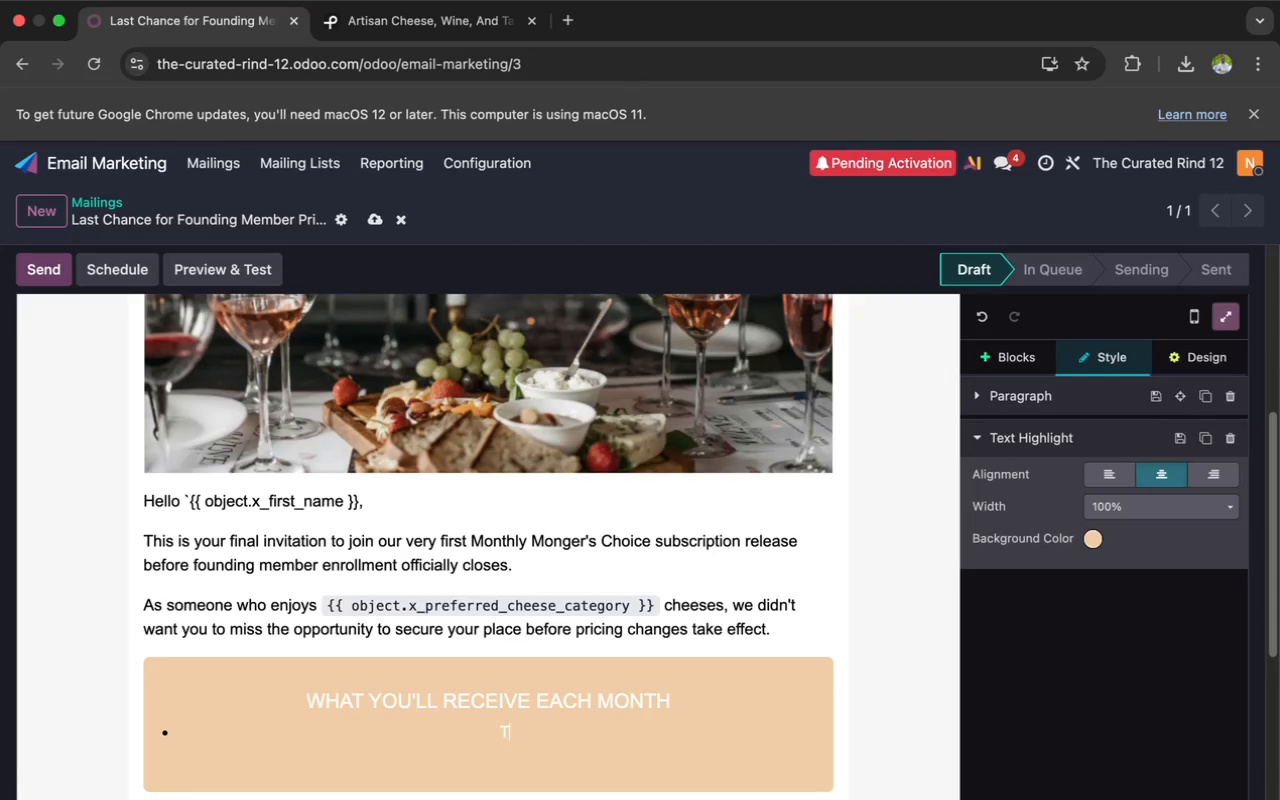 
key(Shift+T)
 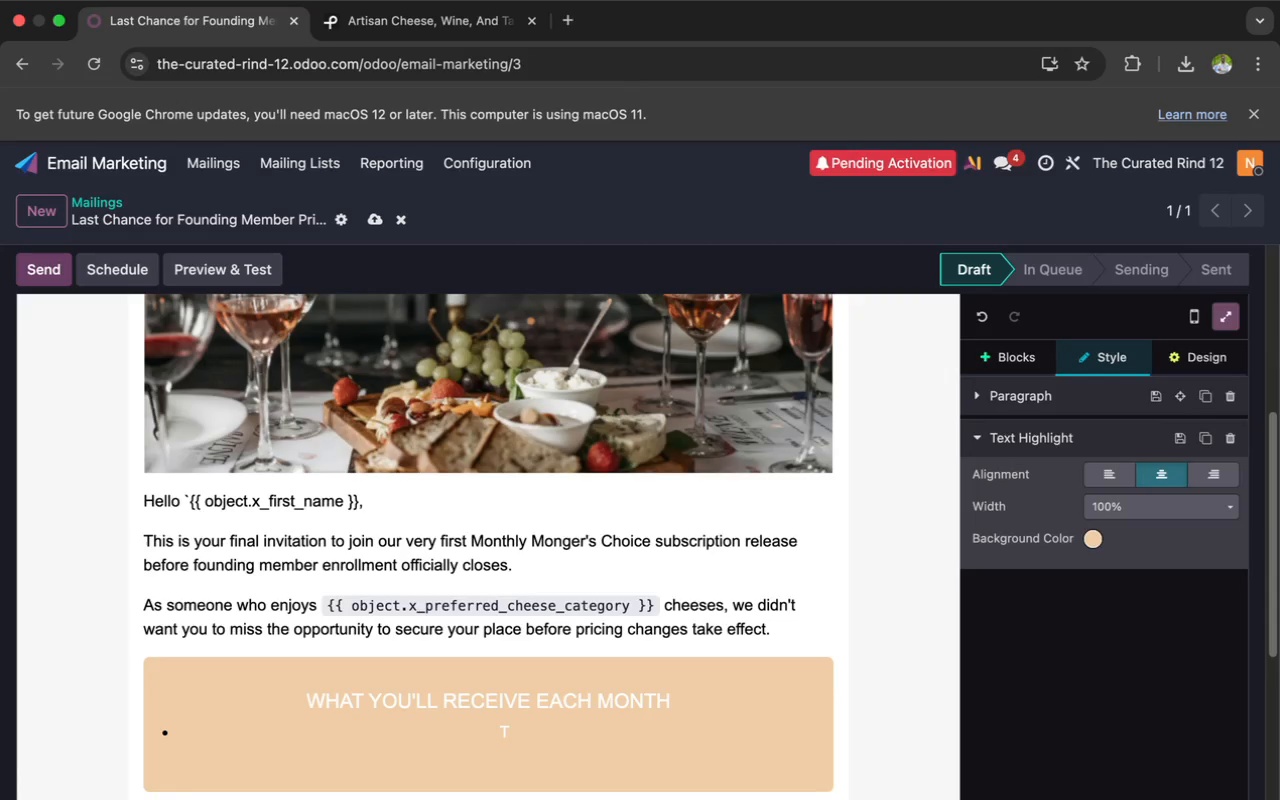 
key(Backspace)
type(Three)
 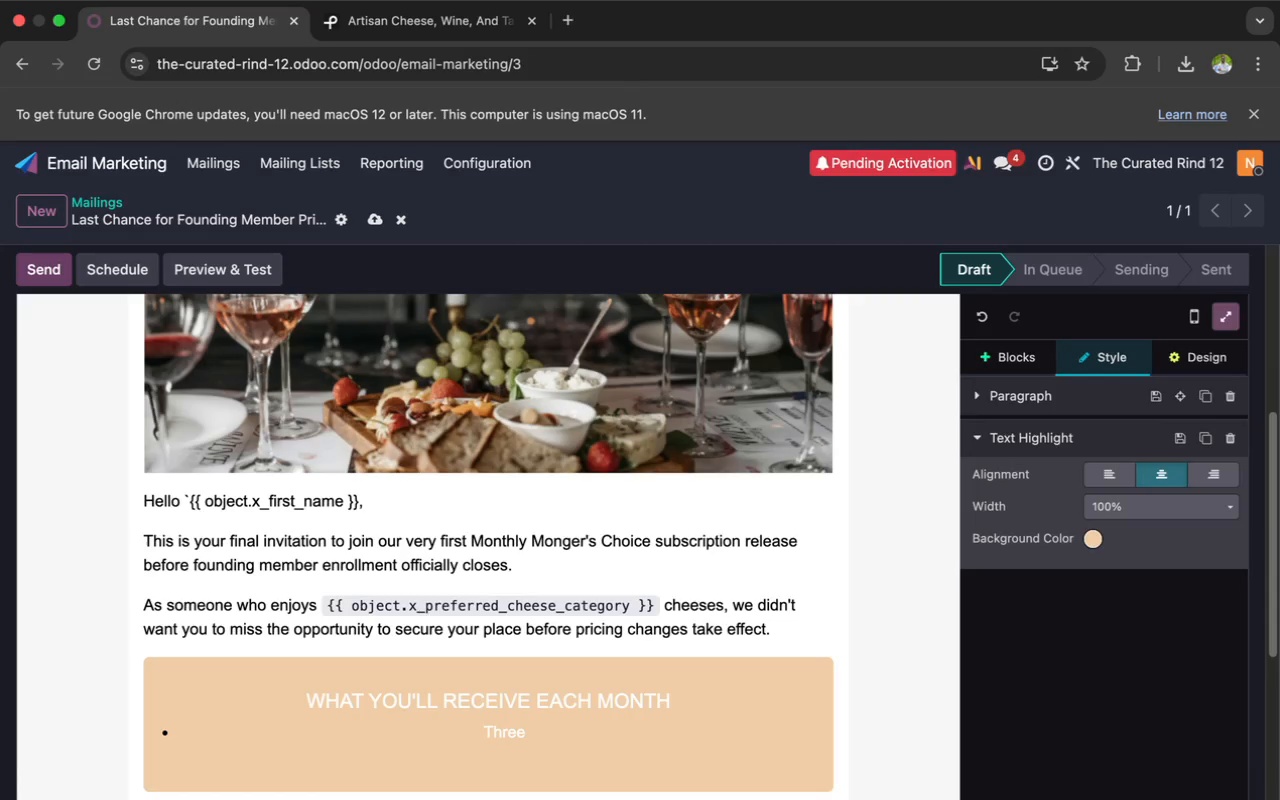 
type( hand selected artisan cheeses)
 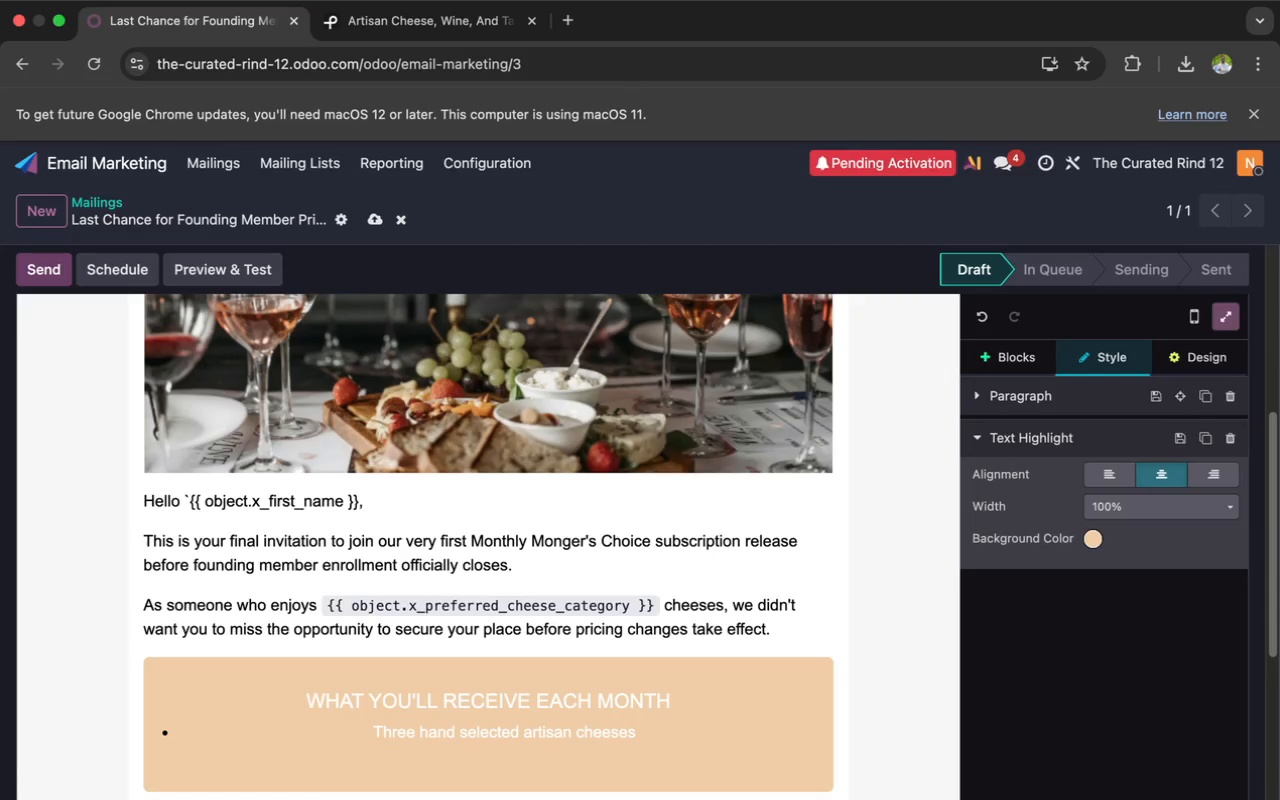 
key(Enter)
 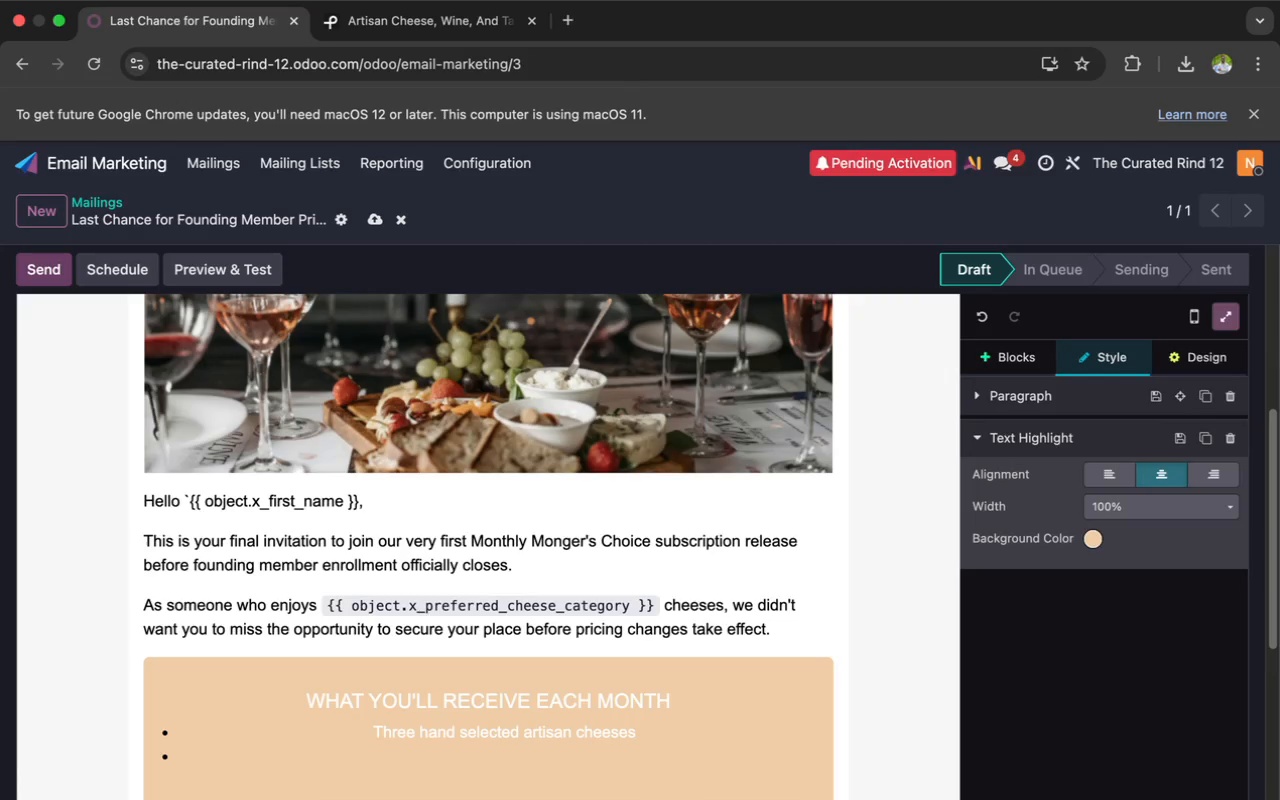 
type(One experty curted)
 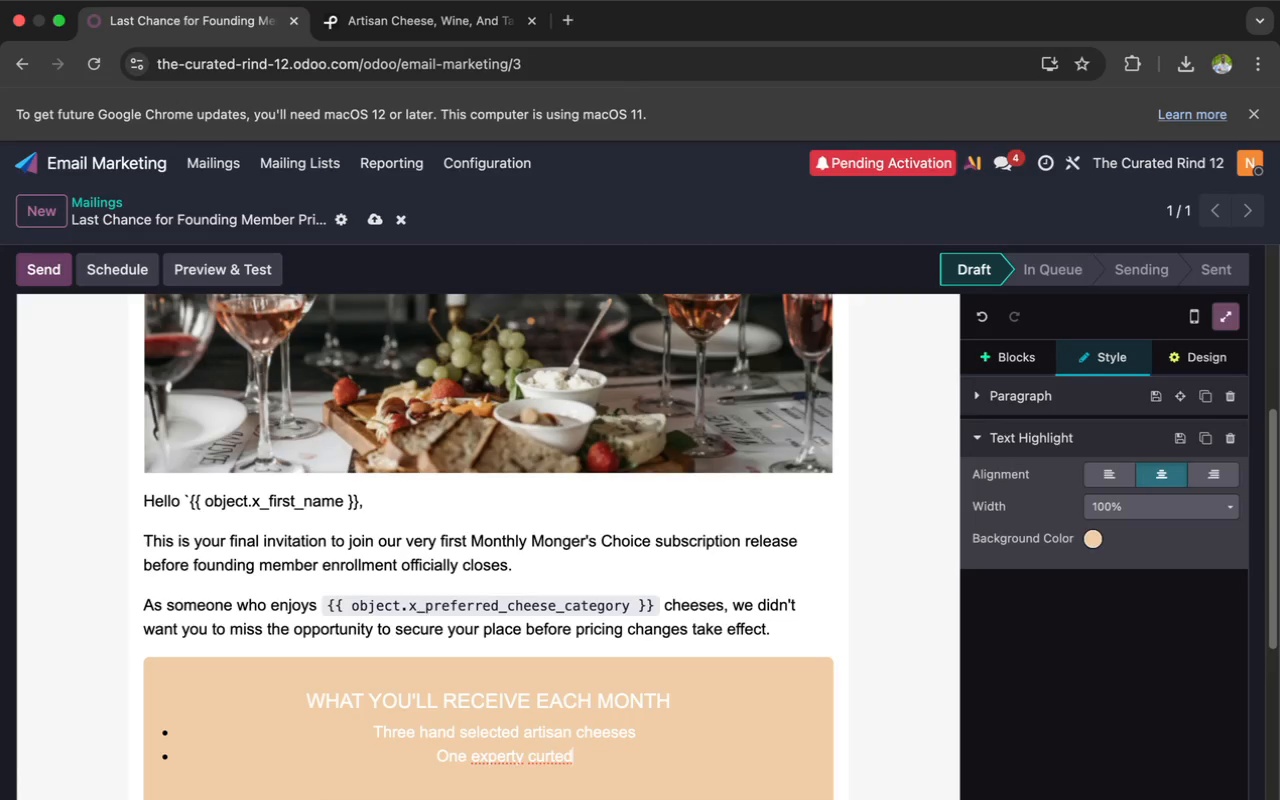 
wait(8.2)
 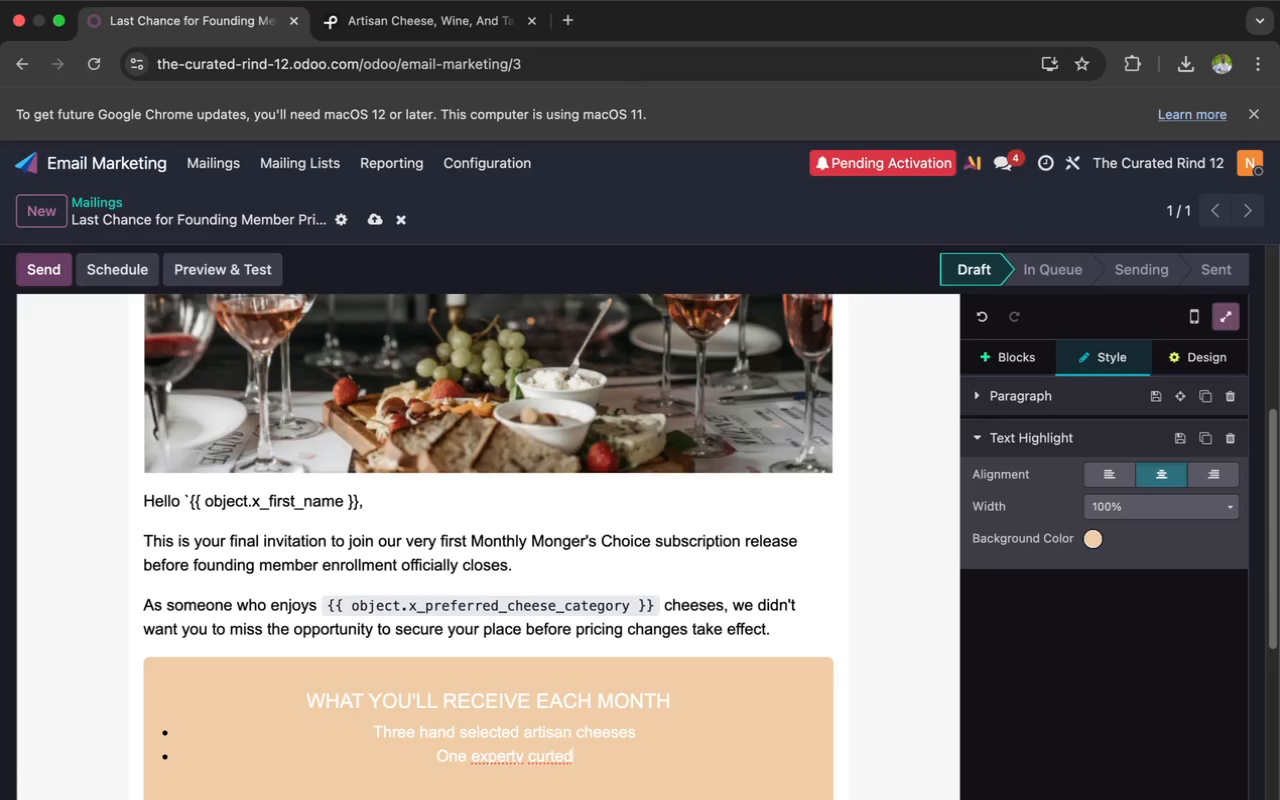 
key(ArrowLeft)
 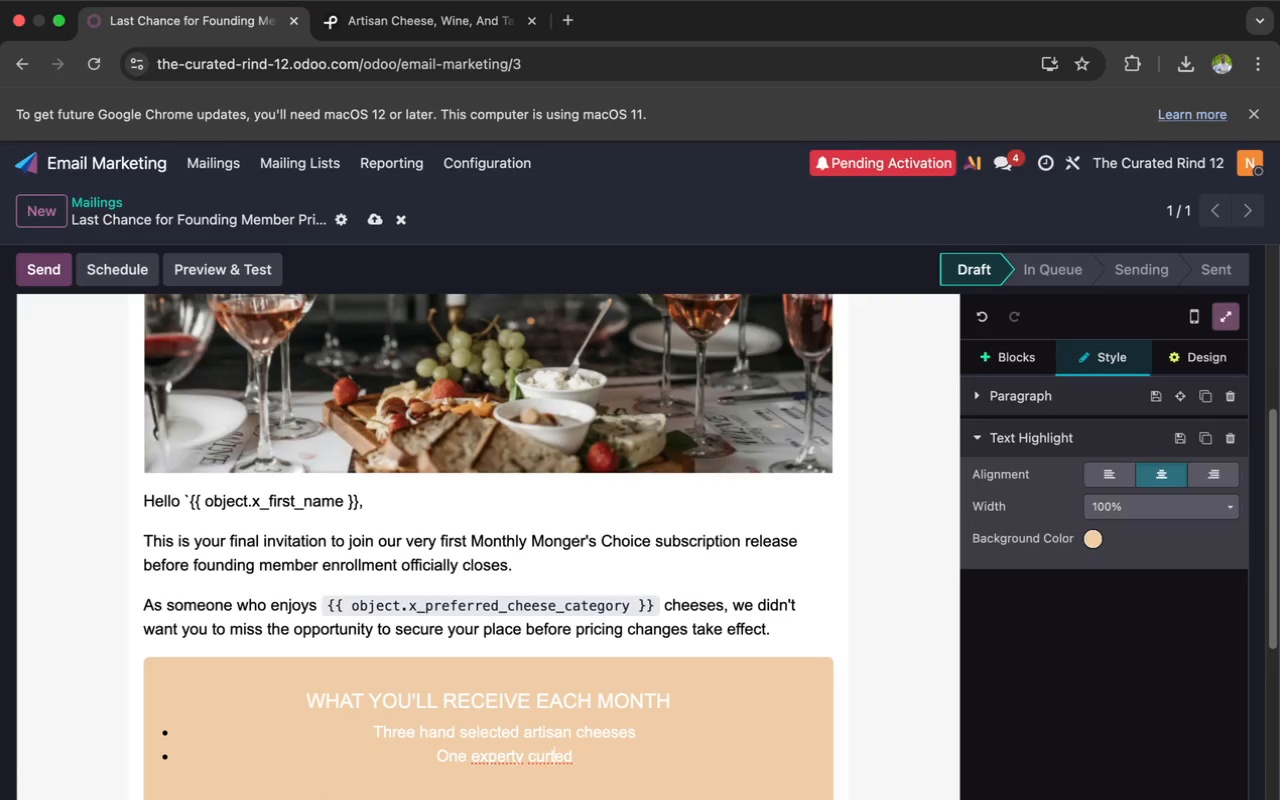 
key(ArrowLeft)
 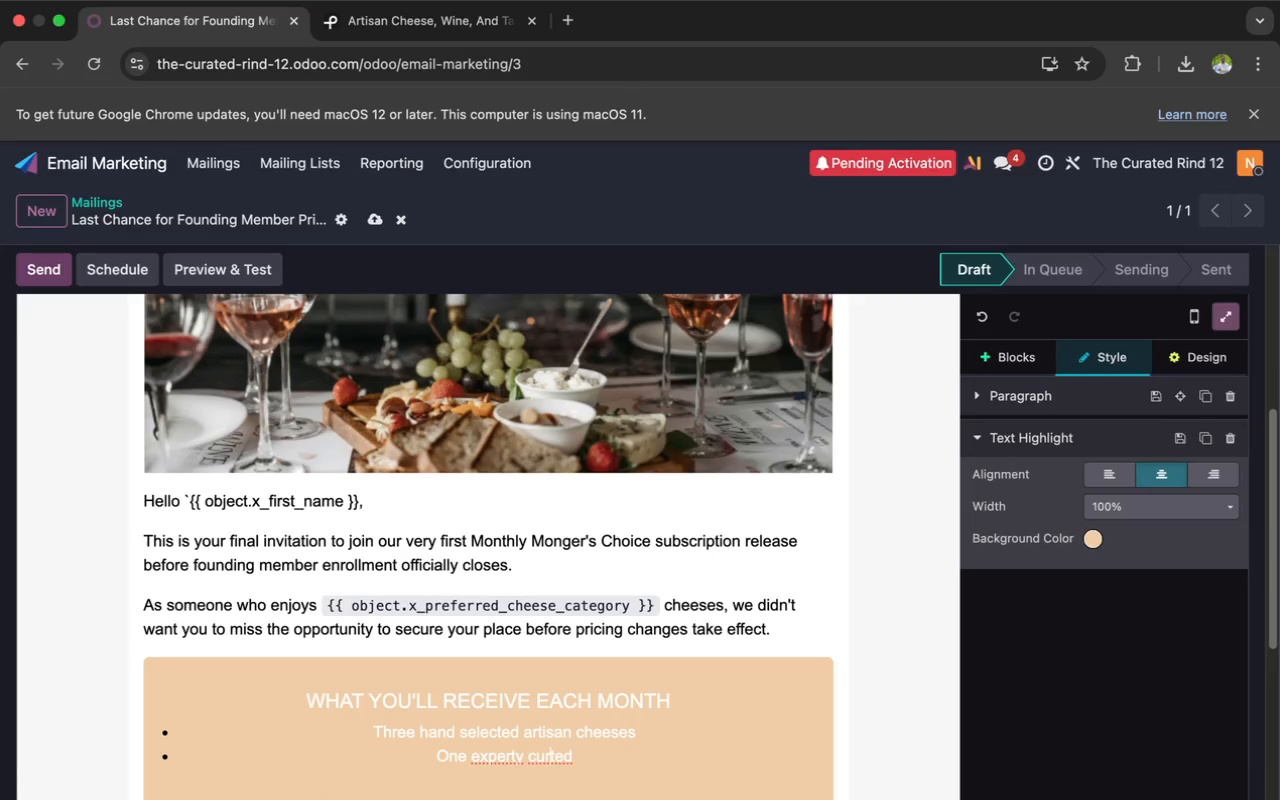 
key(ArrowLeft)
 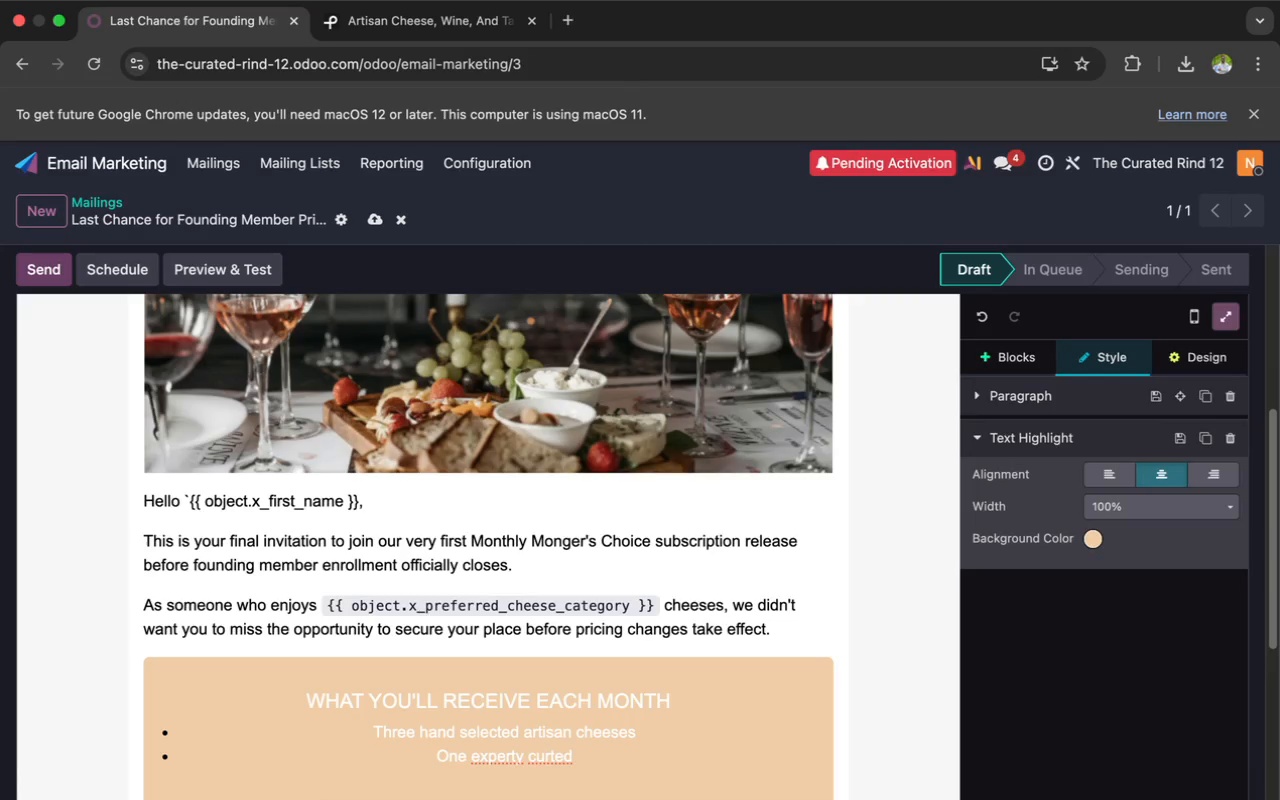 
key(A)
 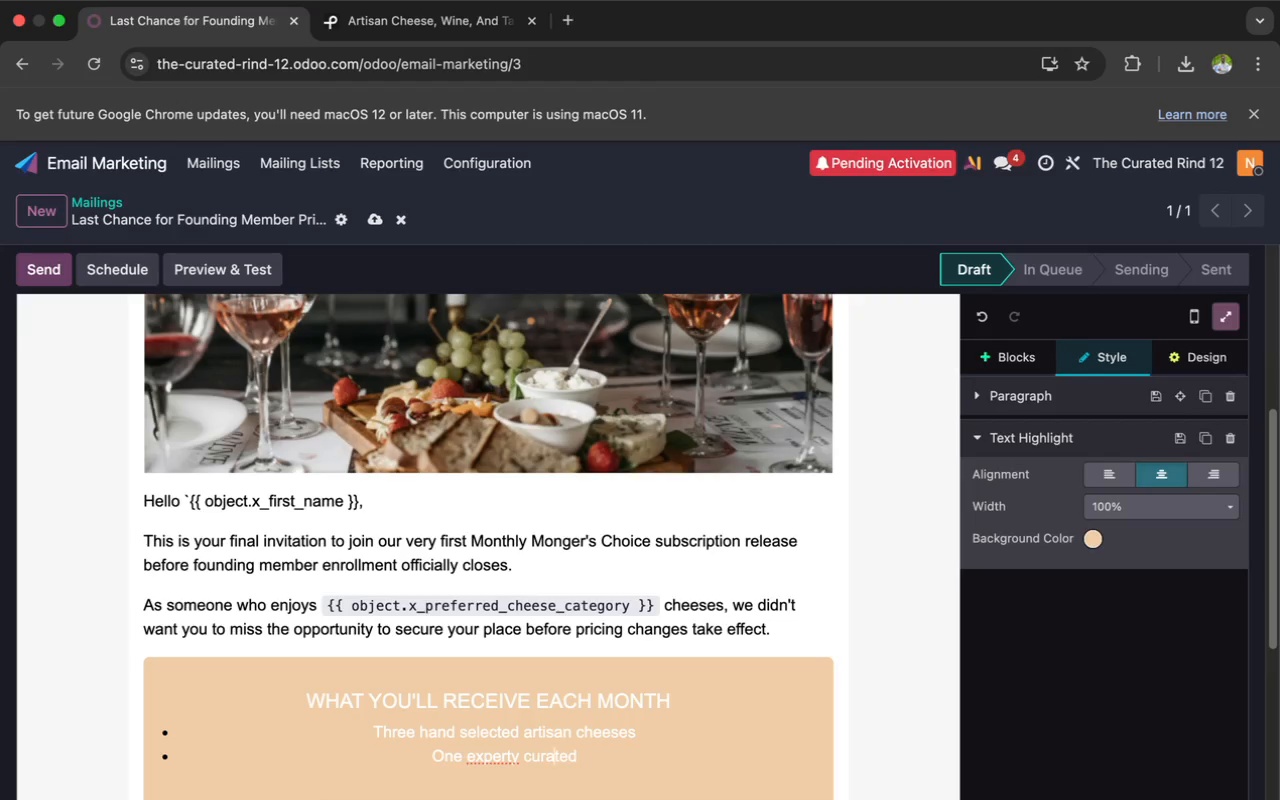 
key(ArrowRight)
 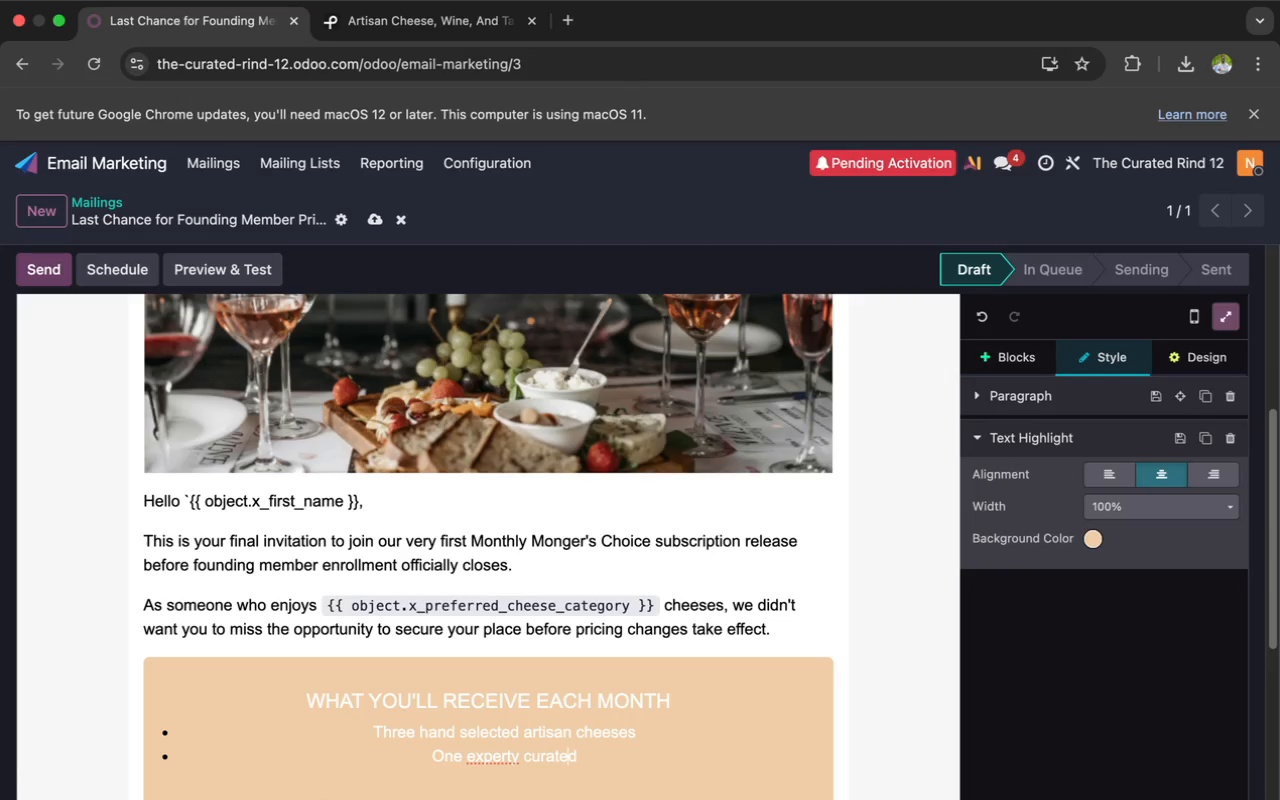 
key(ArrowRight)
 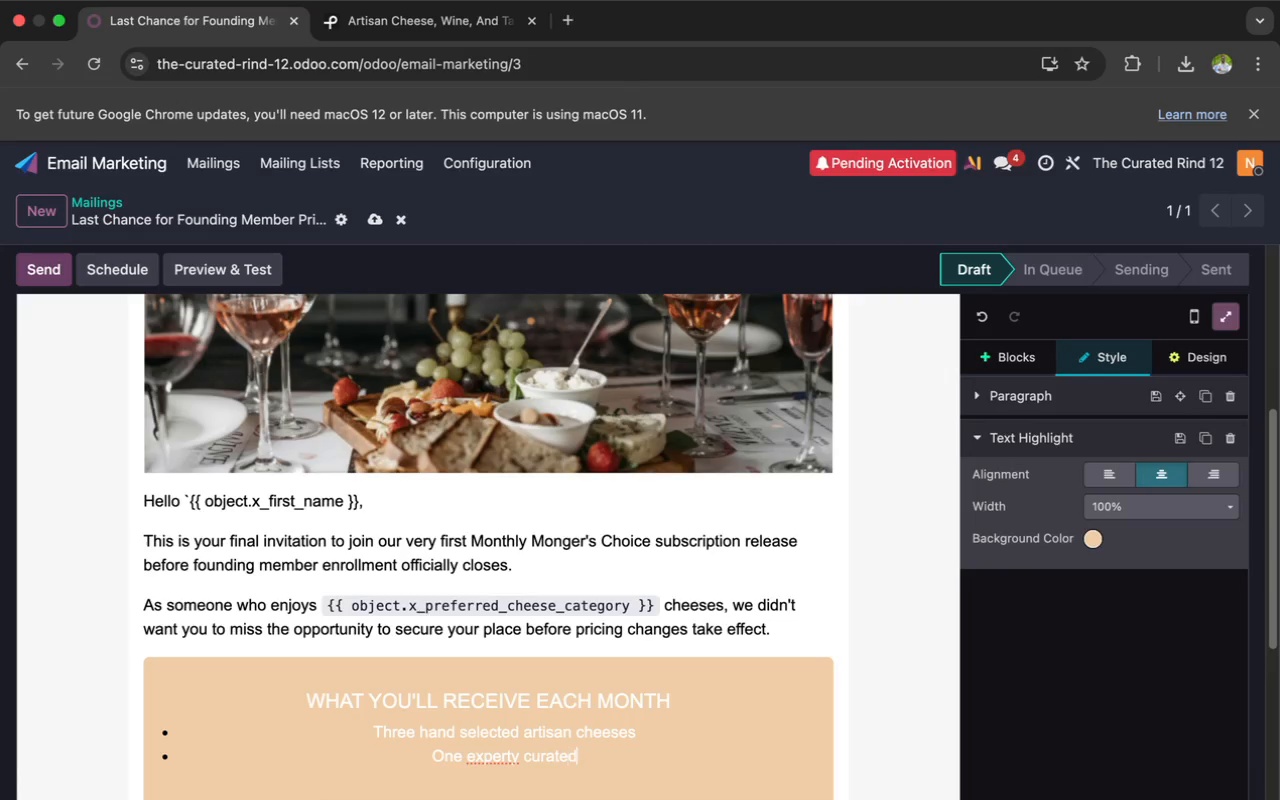 
key(ArrowRight)
 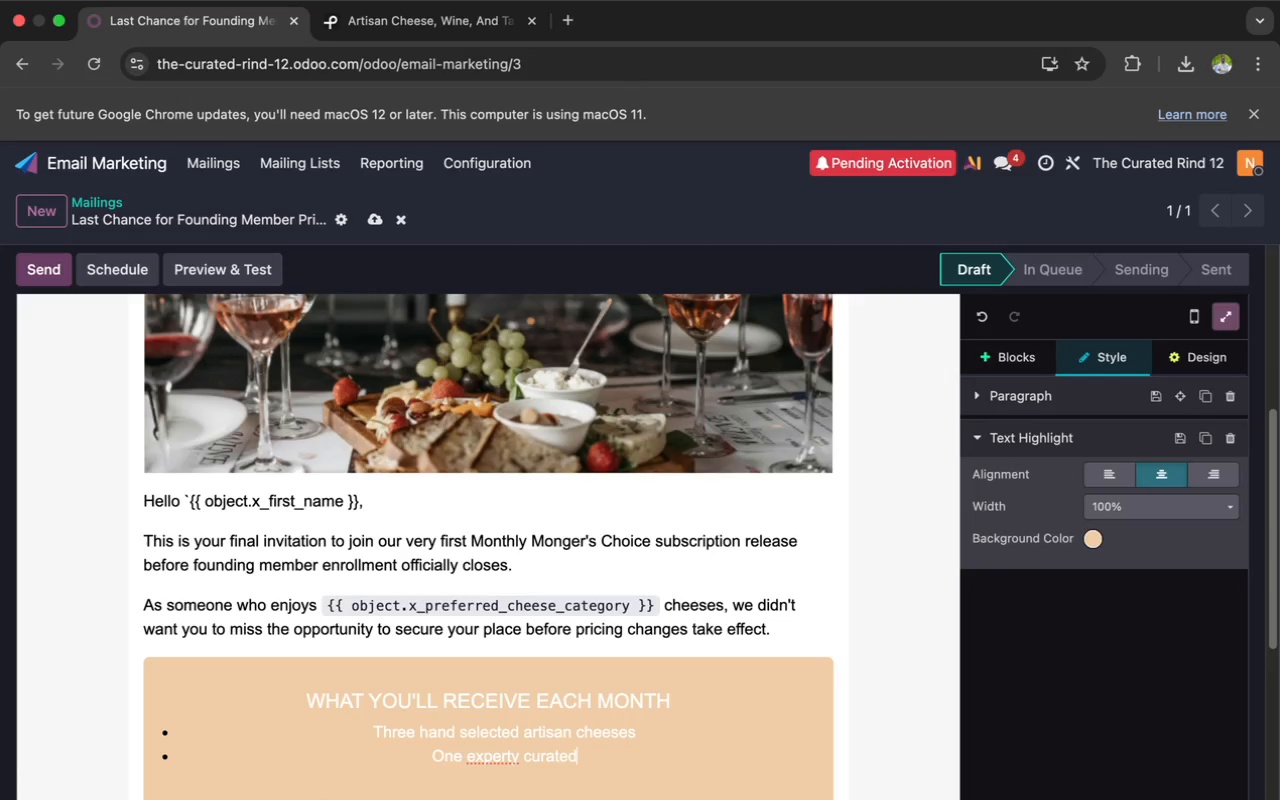 
type( pairing)
 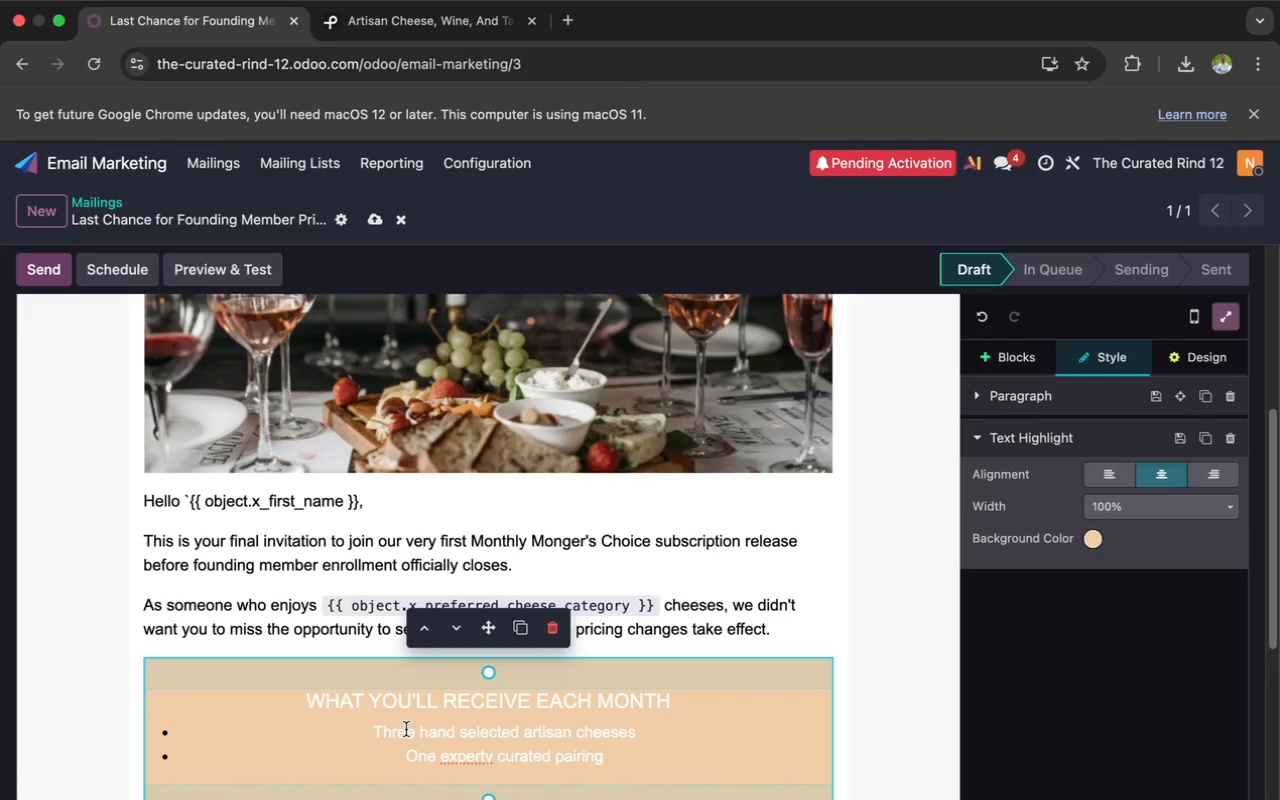 
wait(7.24)
 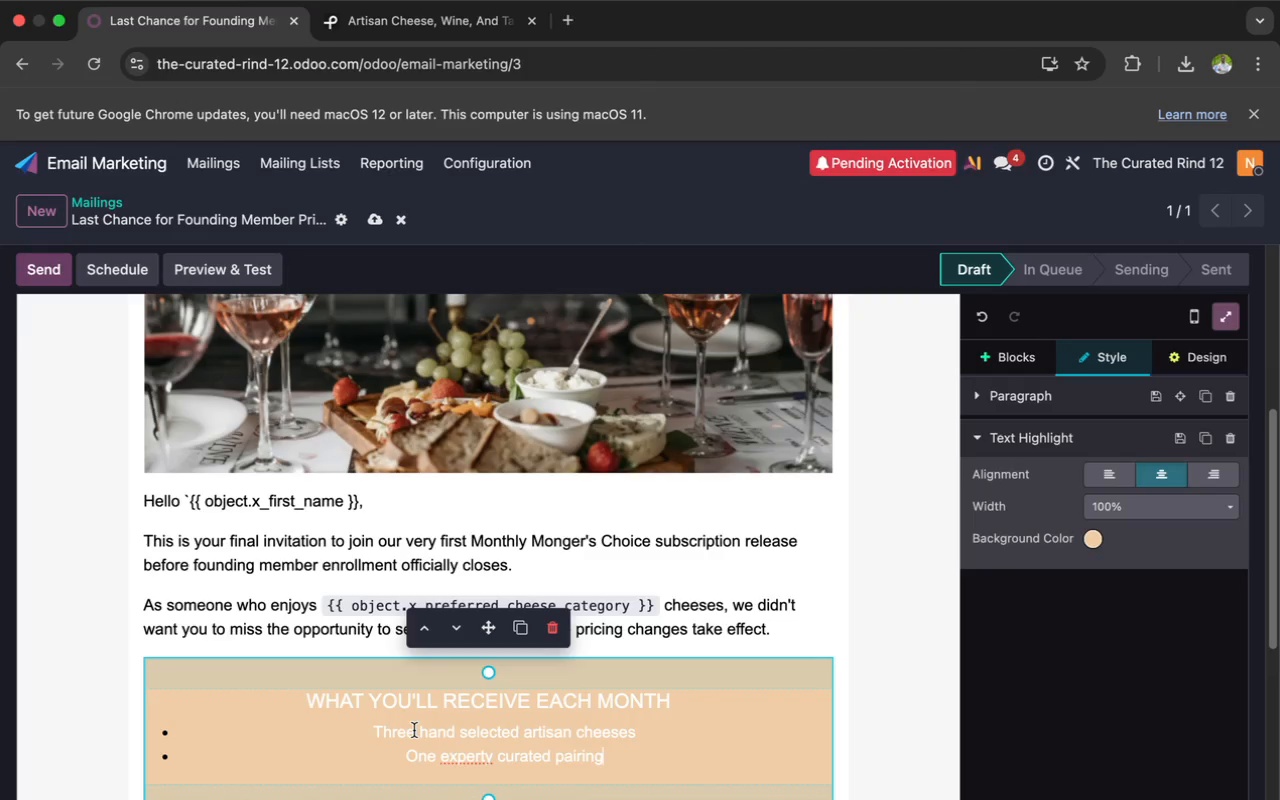 
left_click([489, 755])
 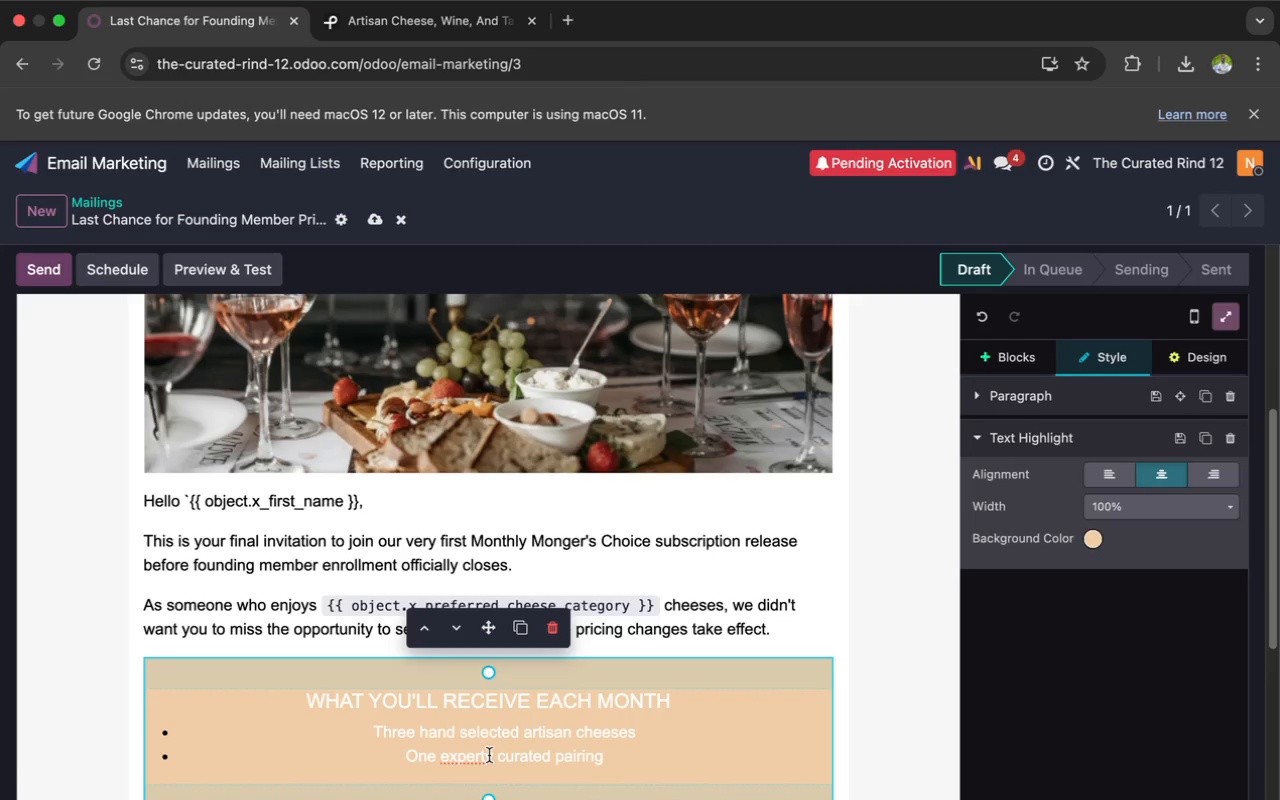 
left_click([488, 755])
 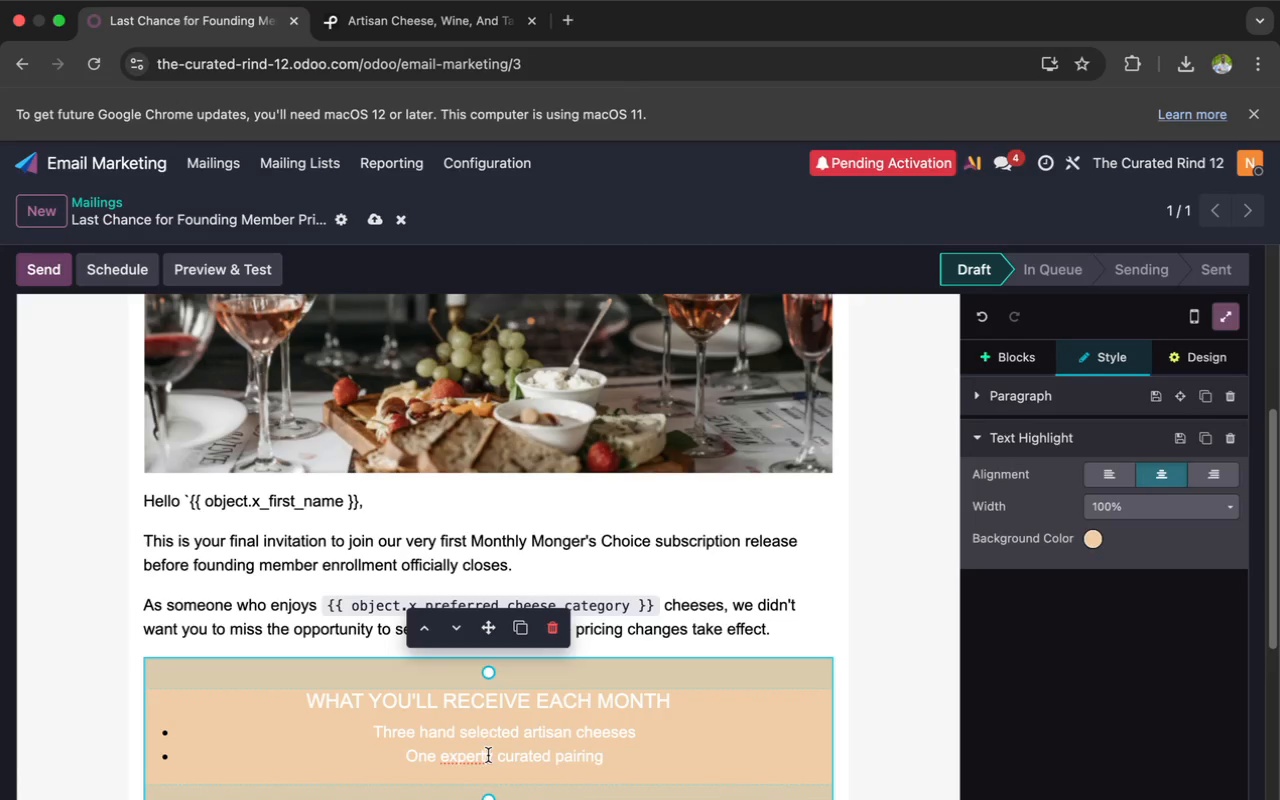 
key(L)
 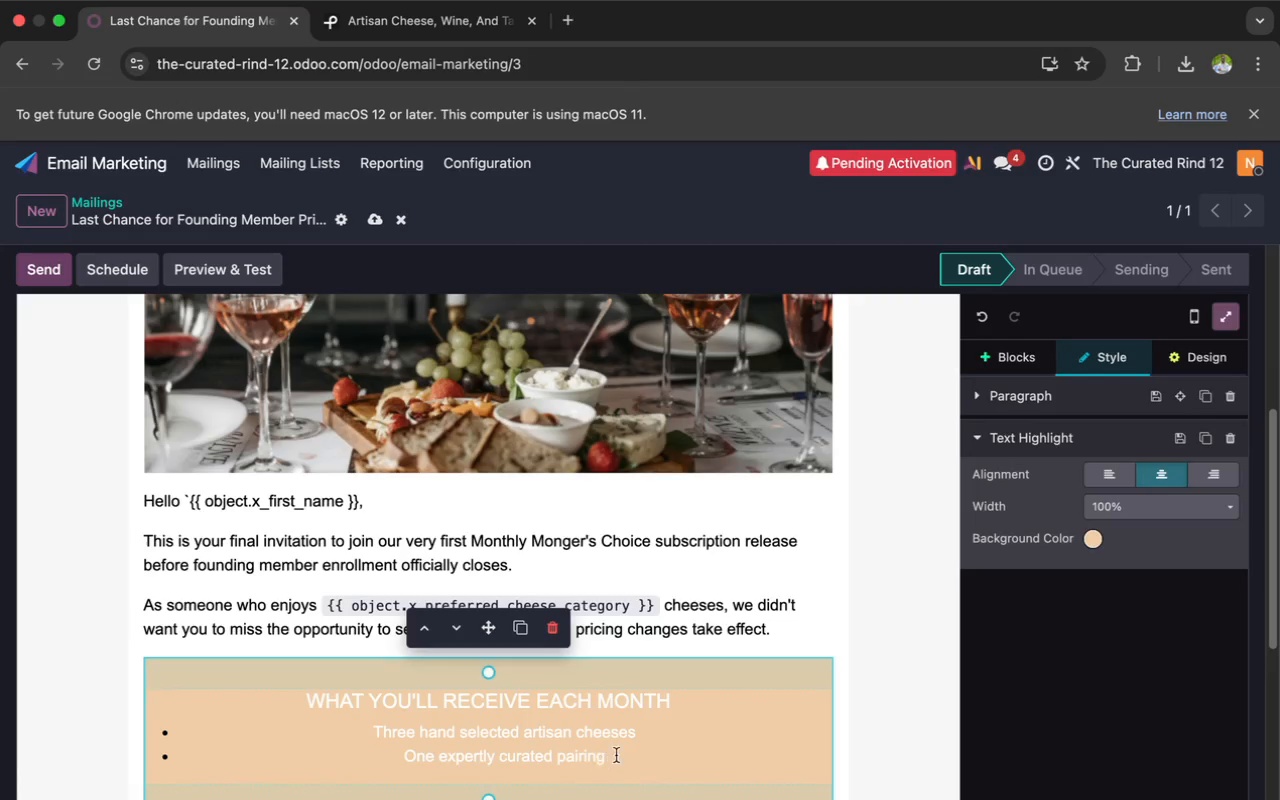 
left_click([636, 755])
 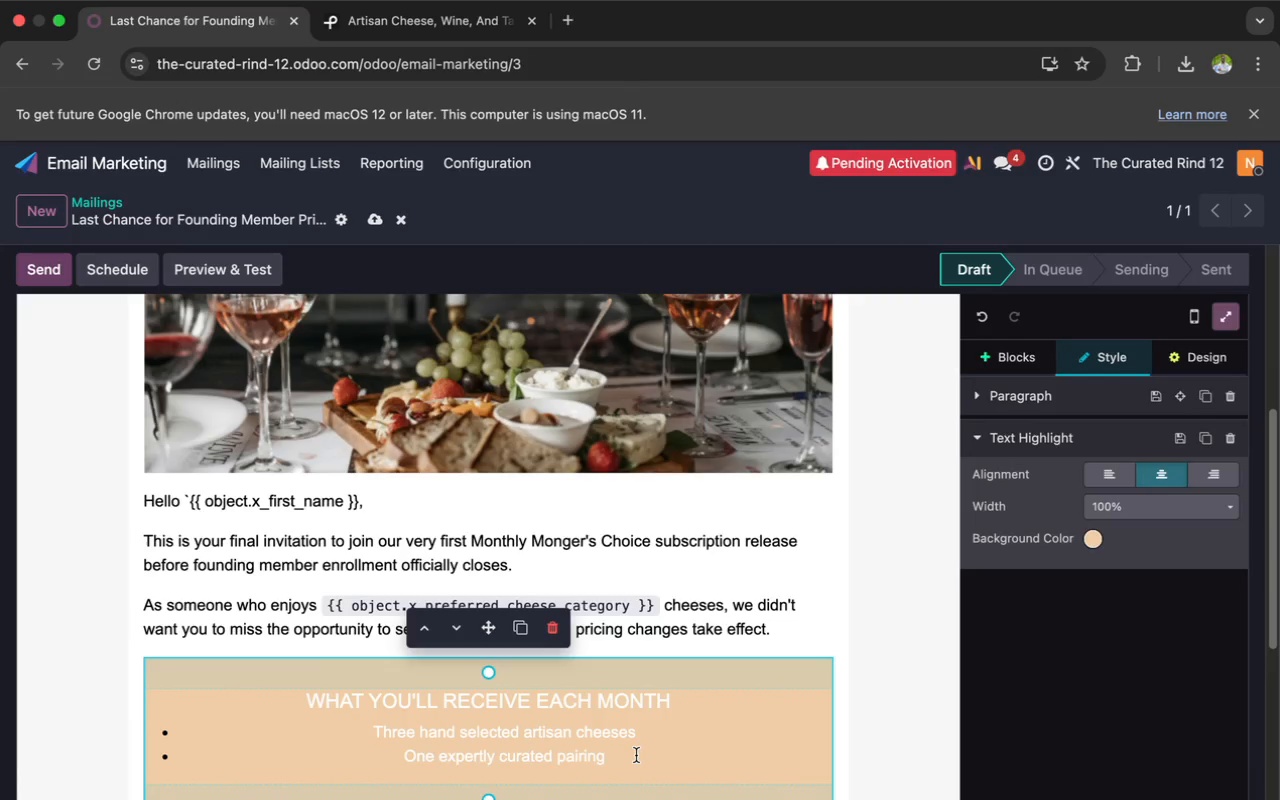 
key(Enter)
 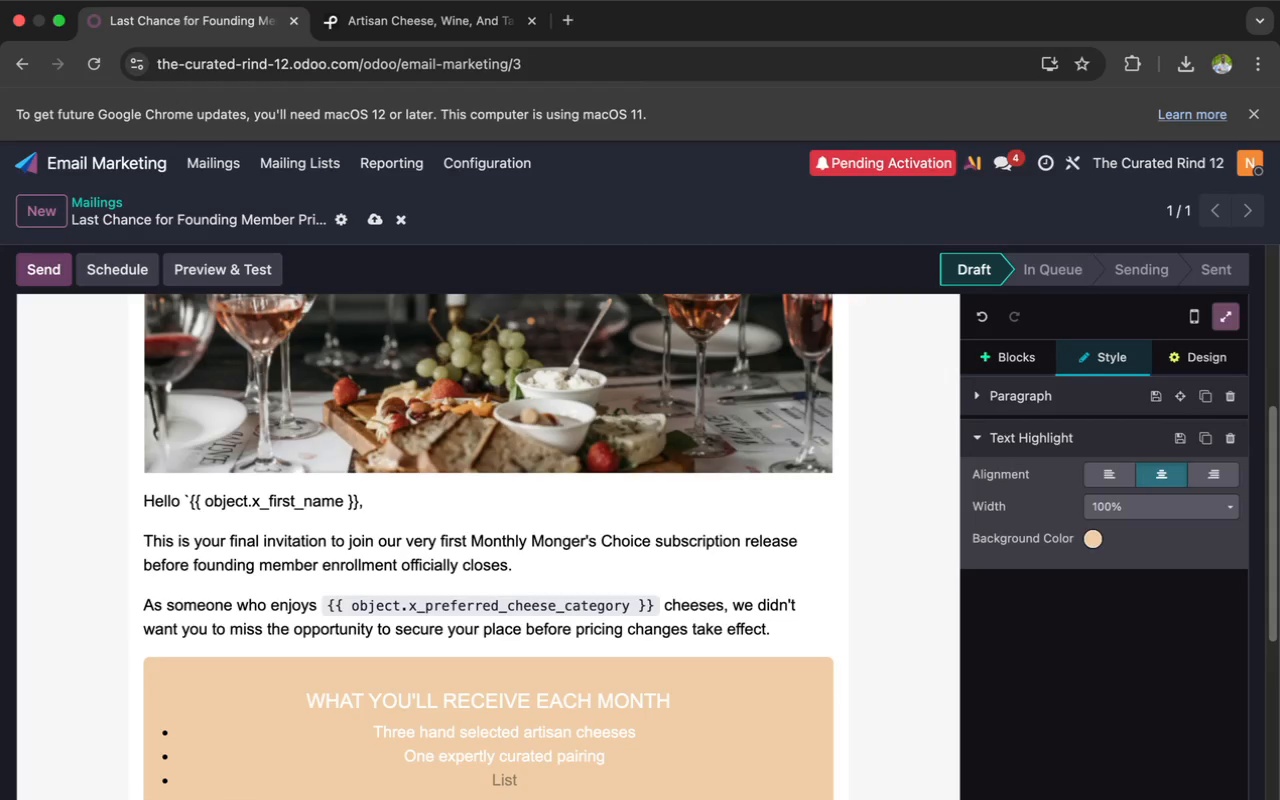 
type(Guided tasting notes and)
 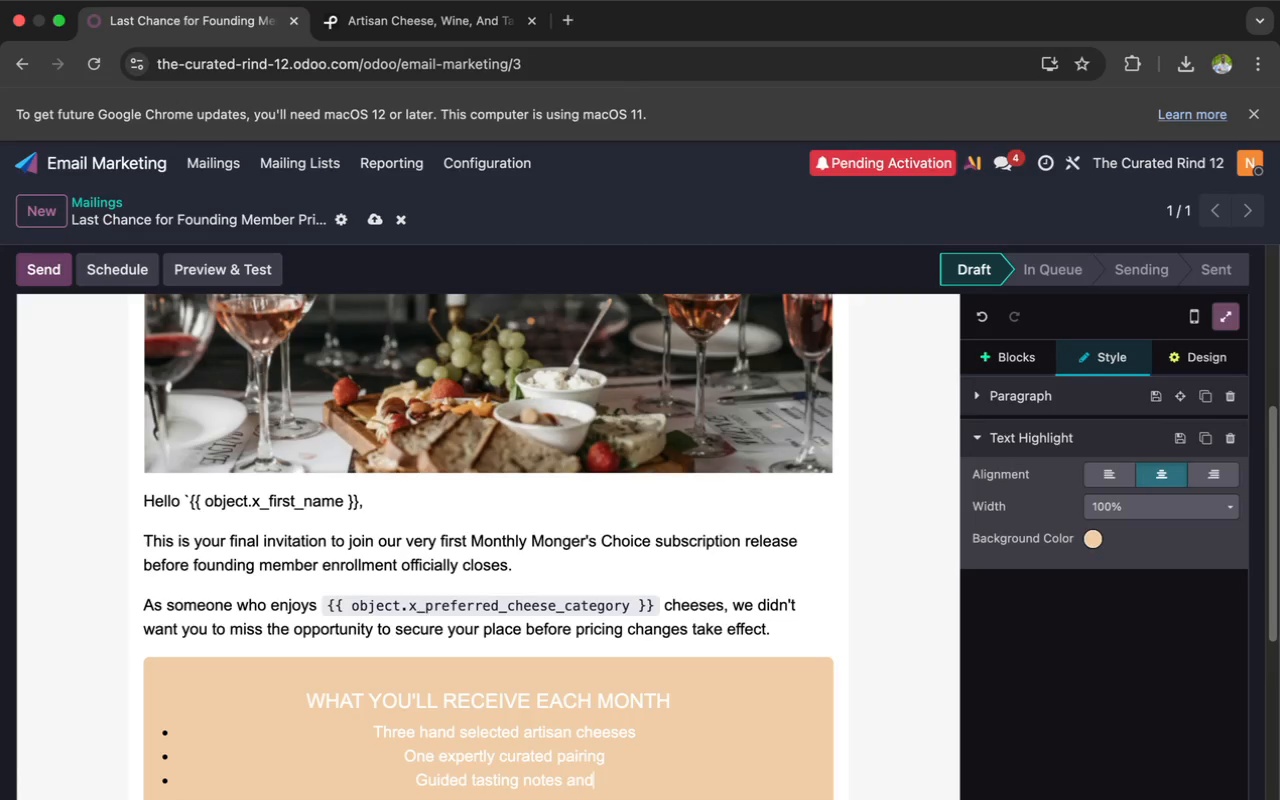 
wait(13.51)
 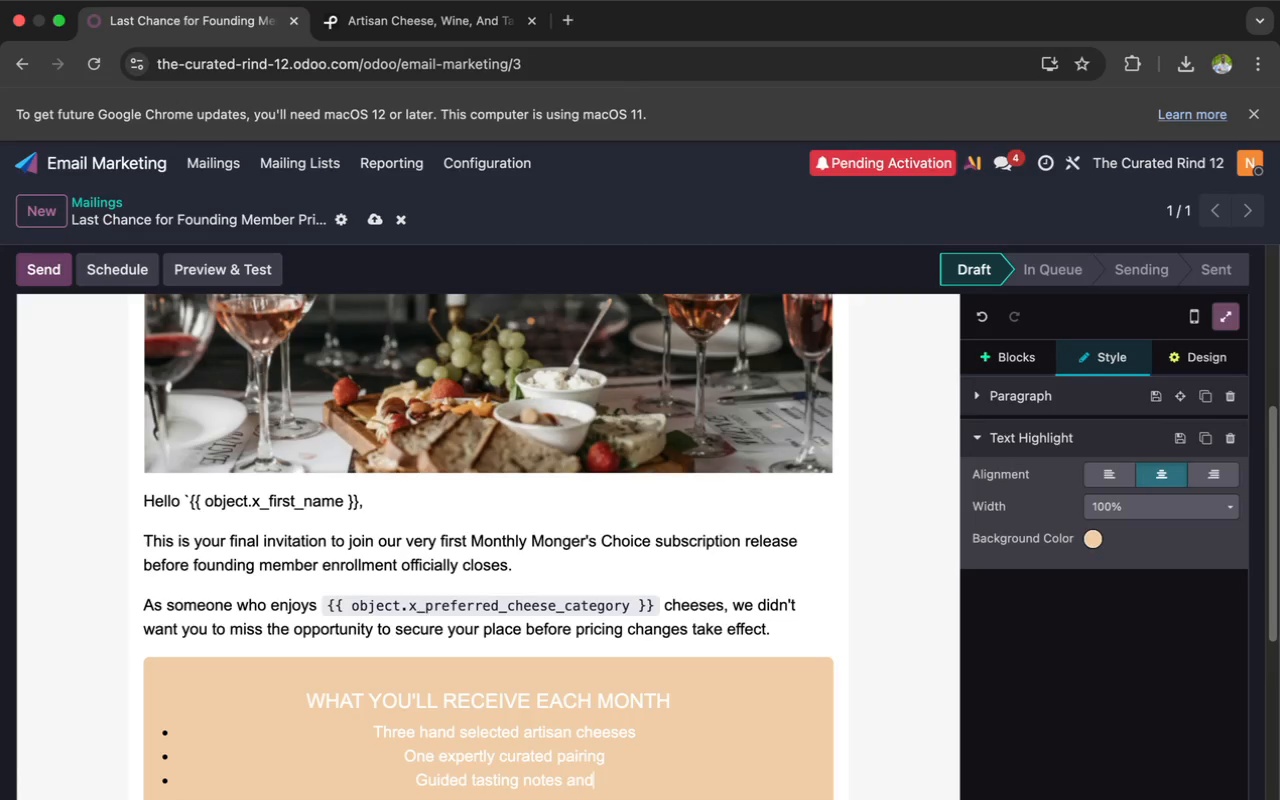 
type( pro)
 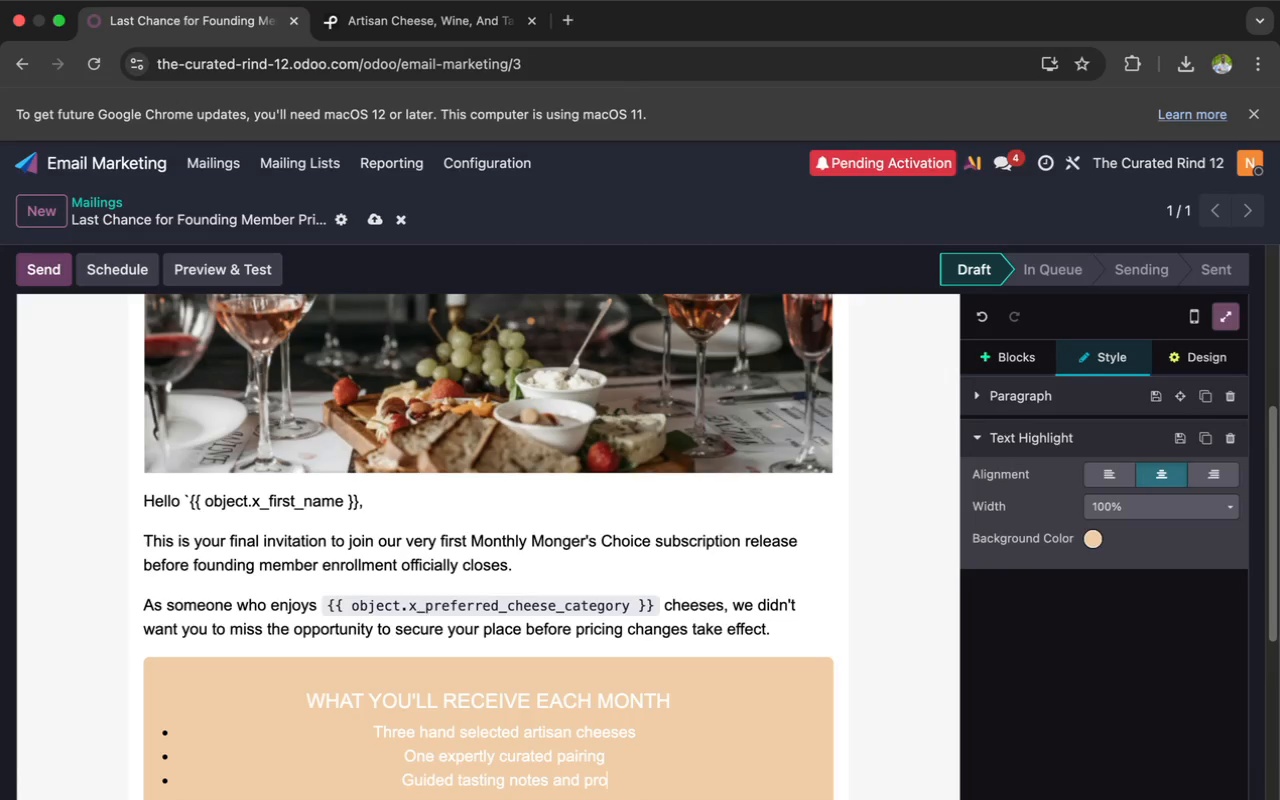 
wait(9.39)
 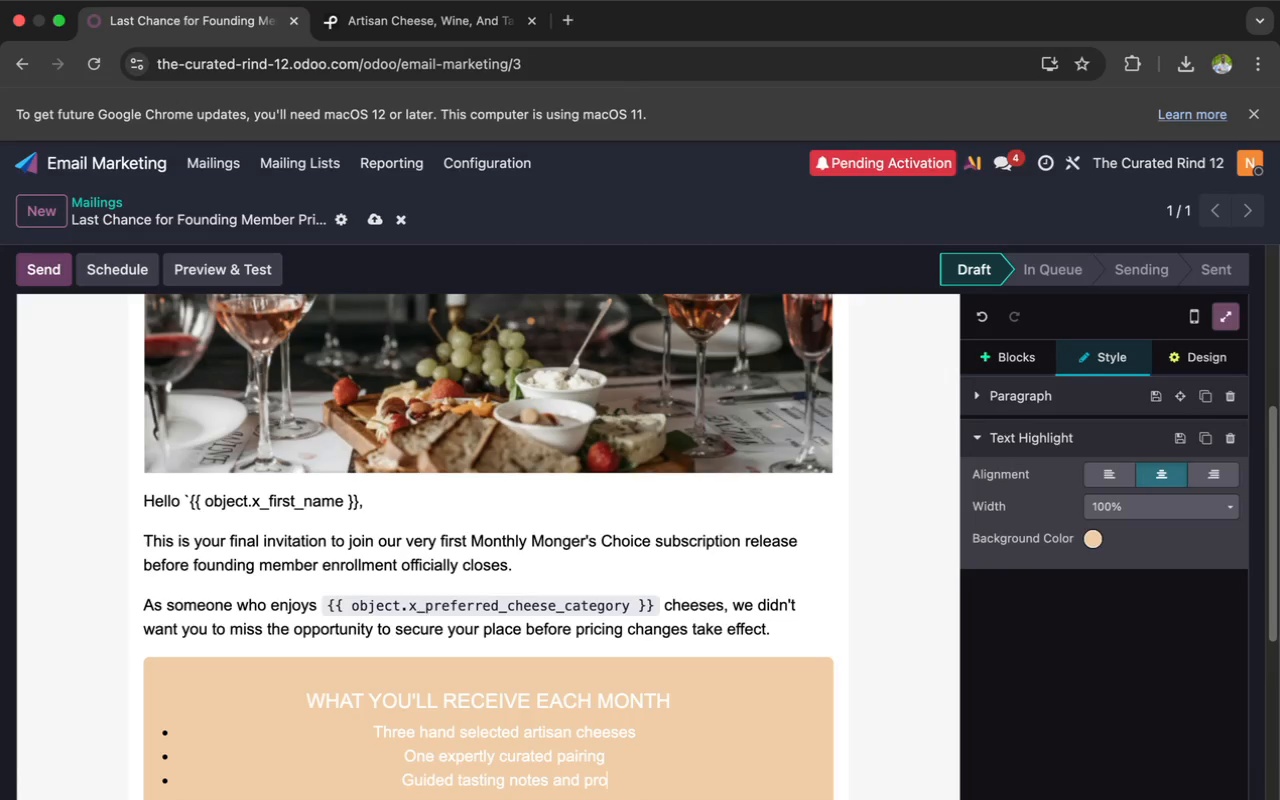 
type(ducer stories)
 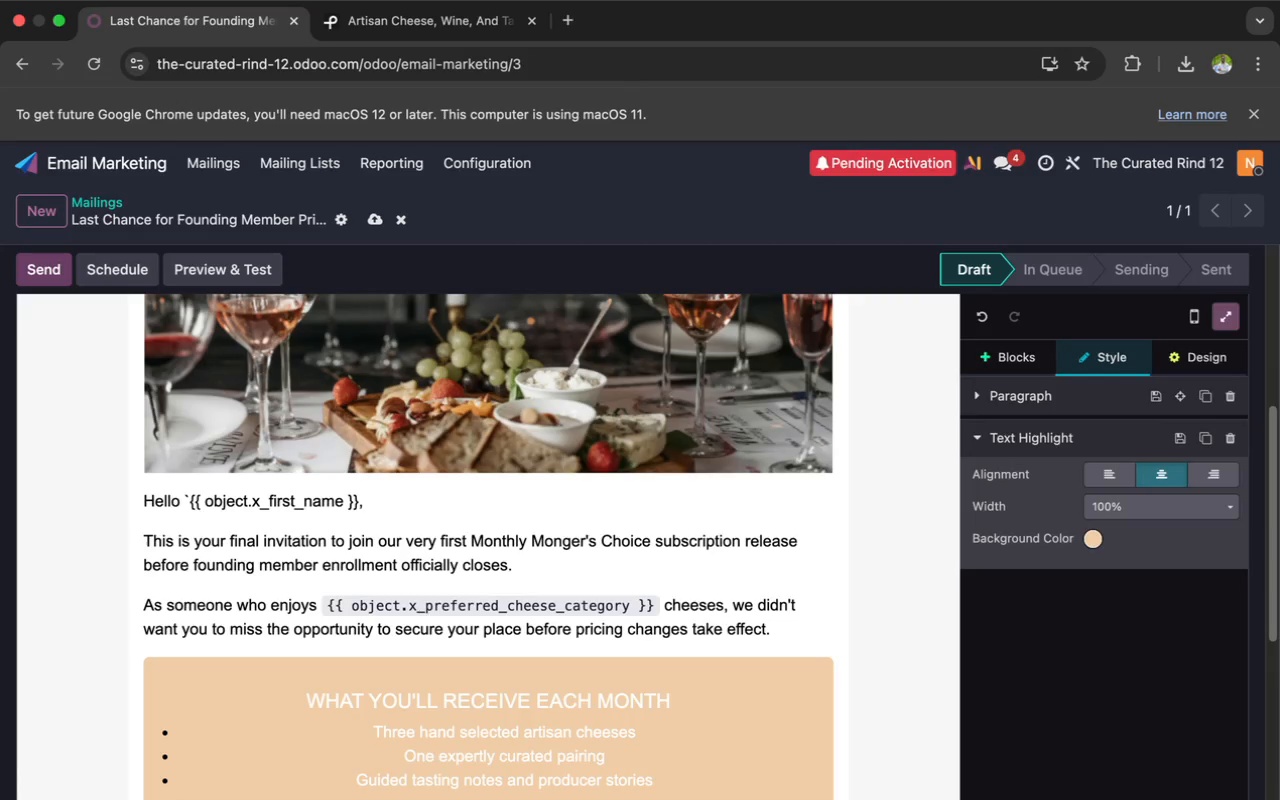 
key(Enter)
 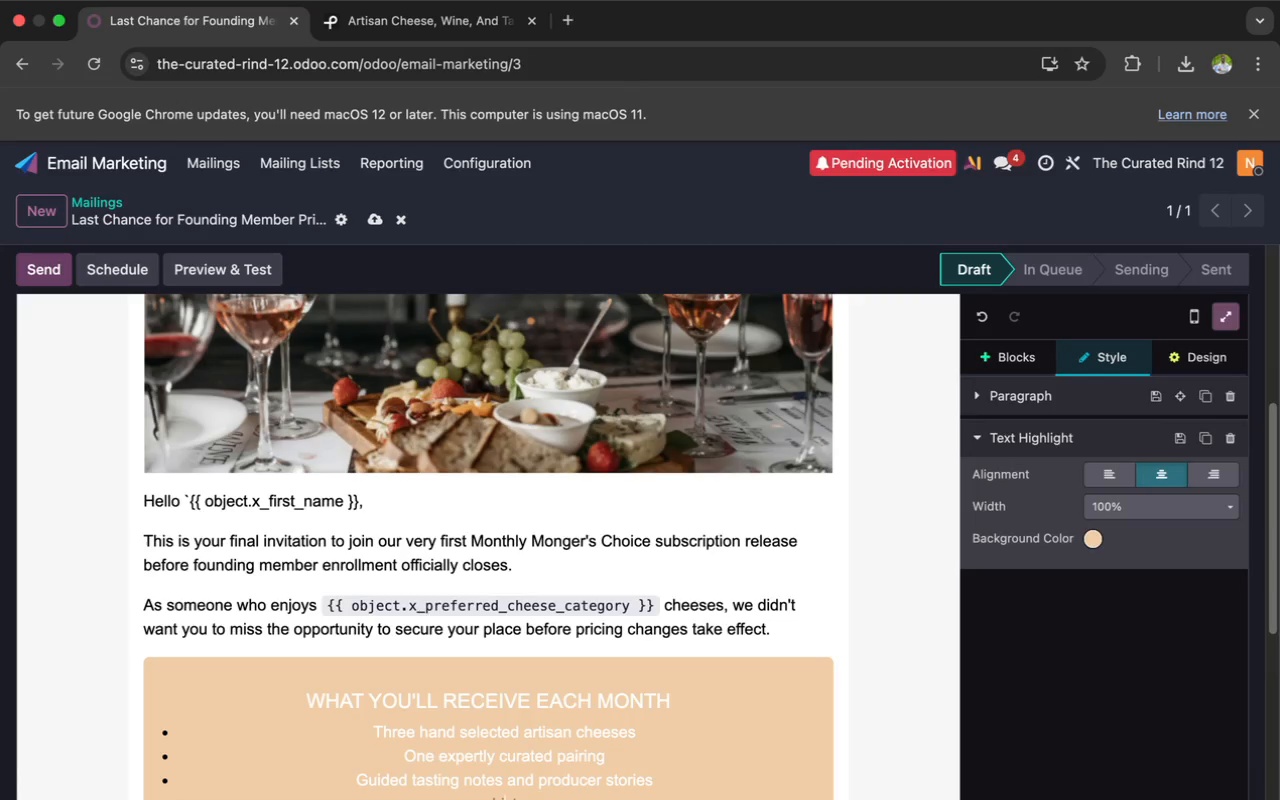 
type(A new)
 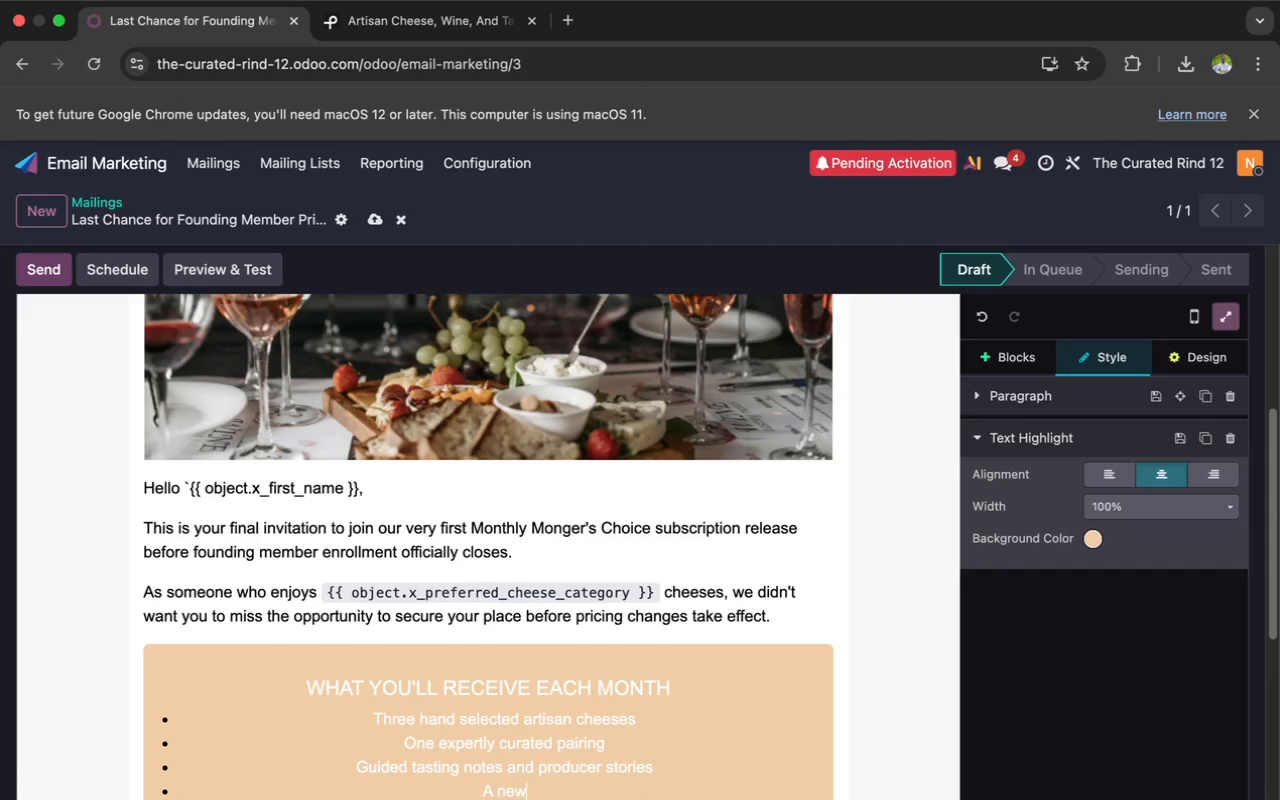 
type( regional tasting exper)
 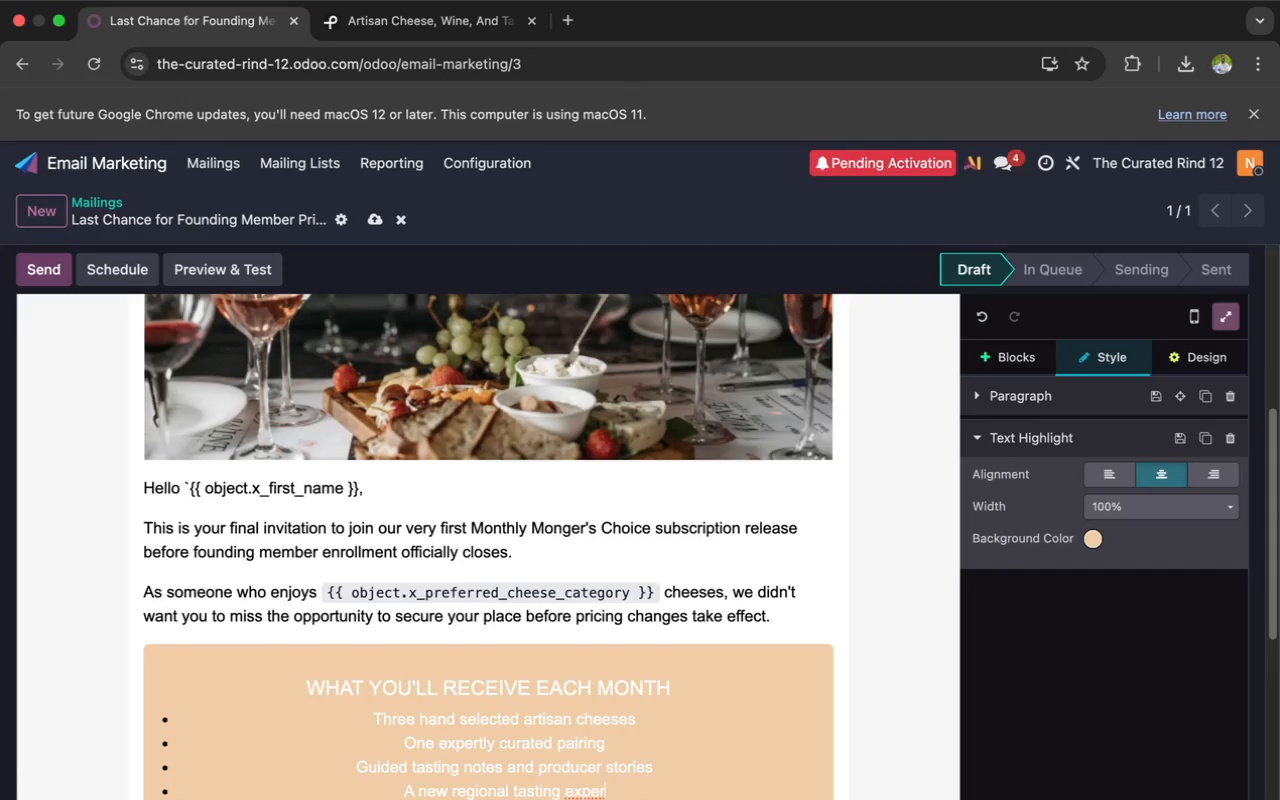 
type(ience every month)
 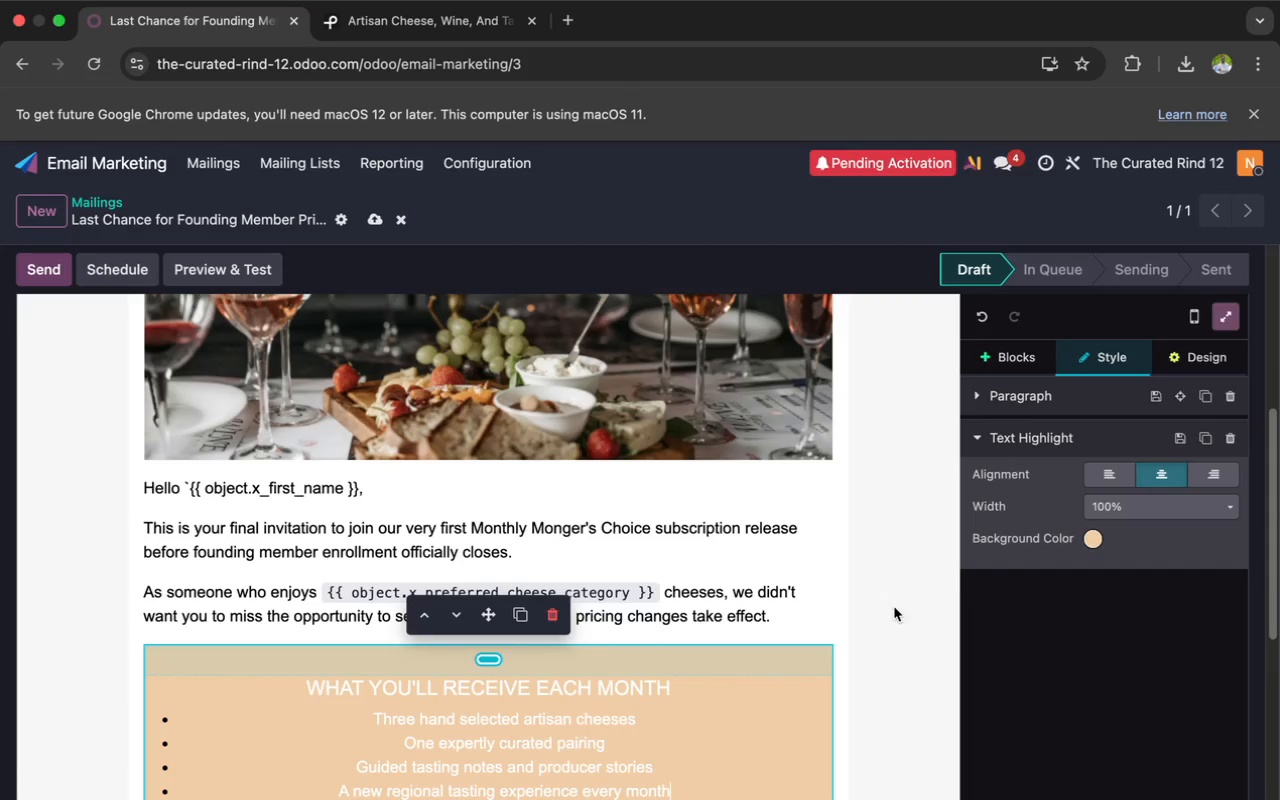 
left_click([1106, 466])
 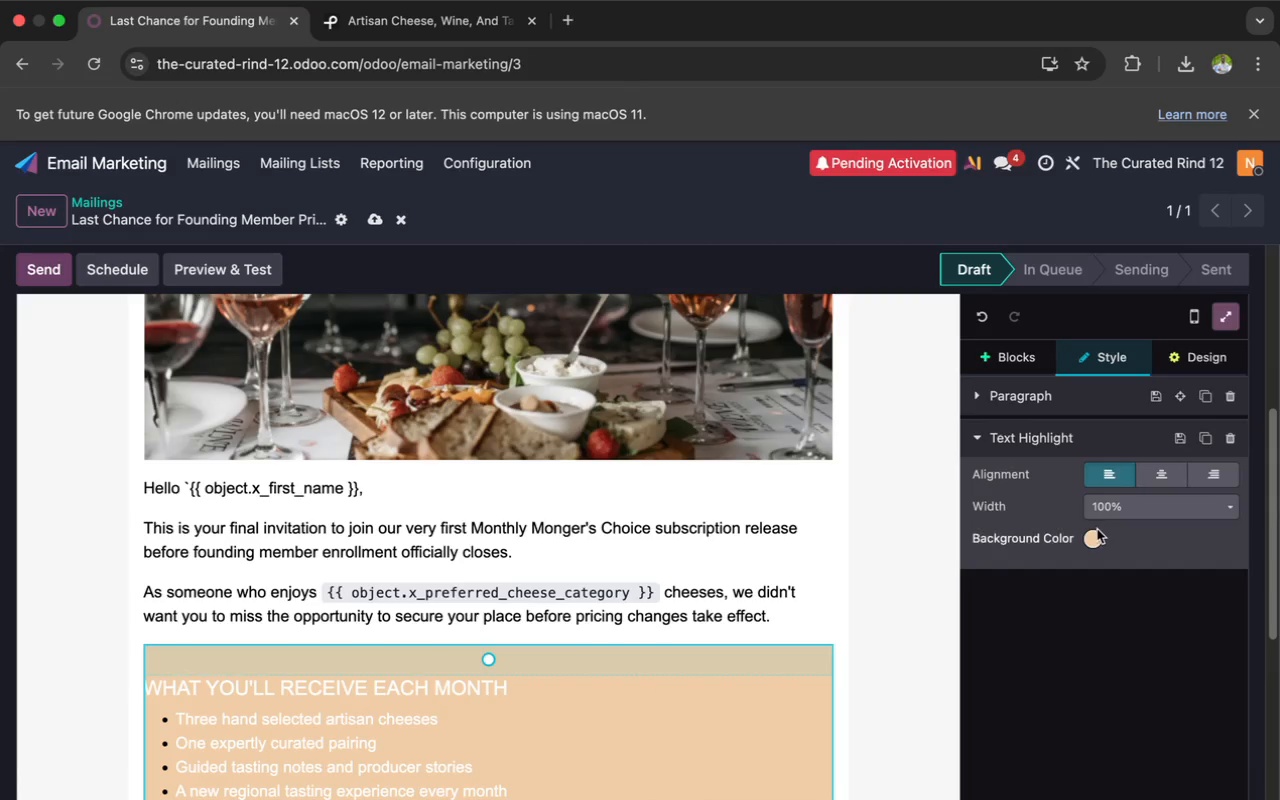 
left_click([1093, 535])
 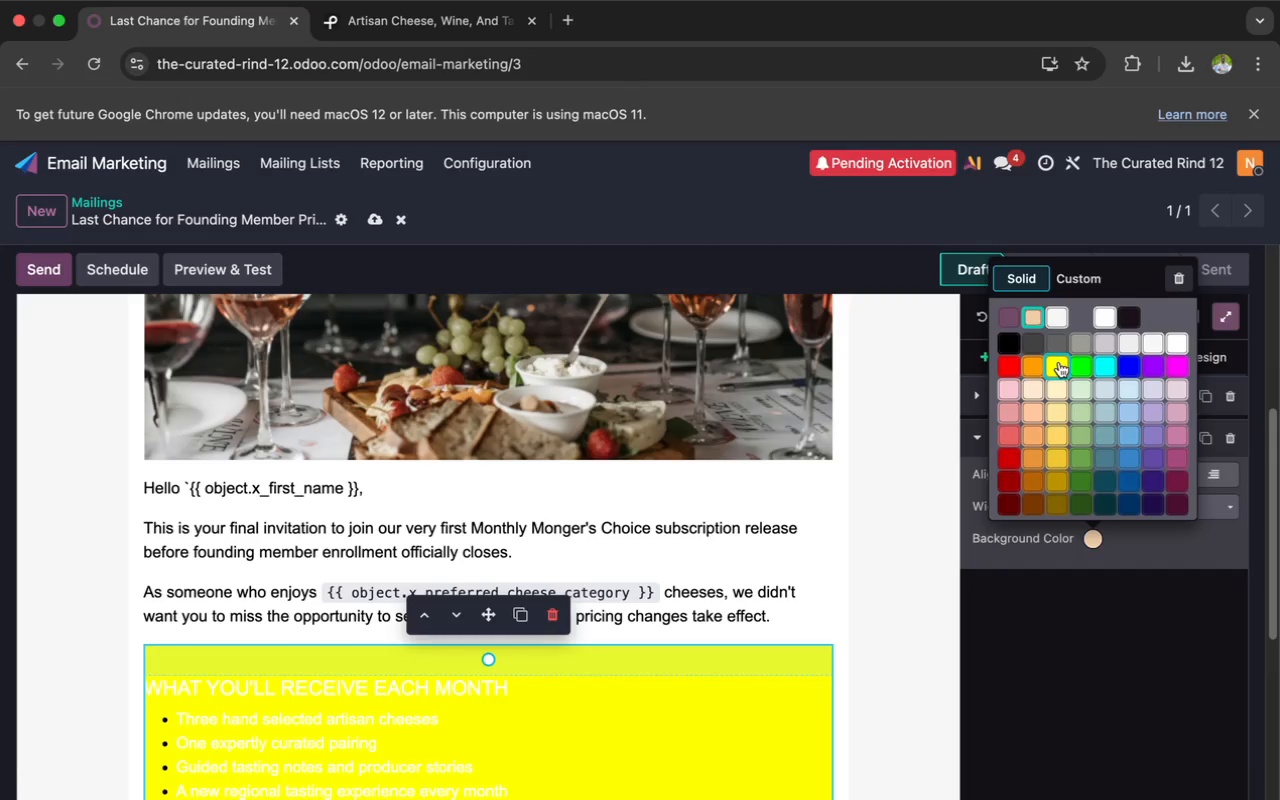 
wait(7.98)
 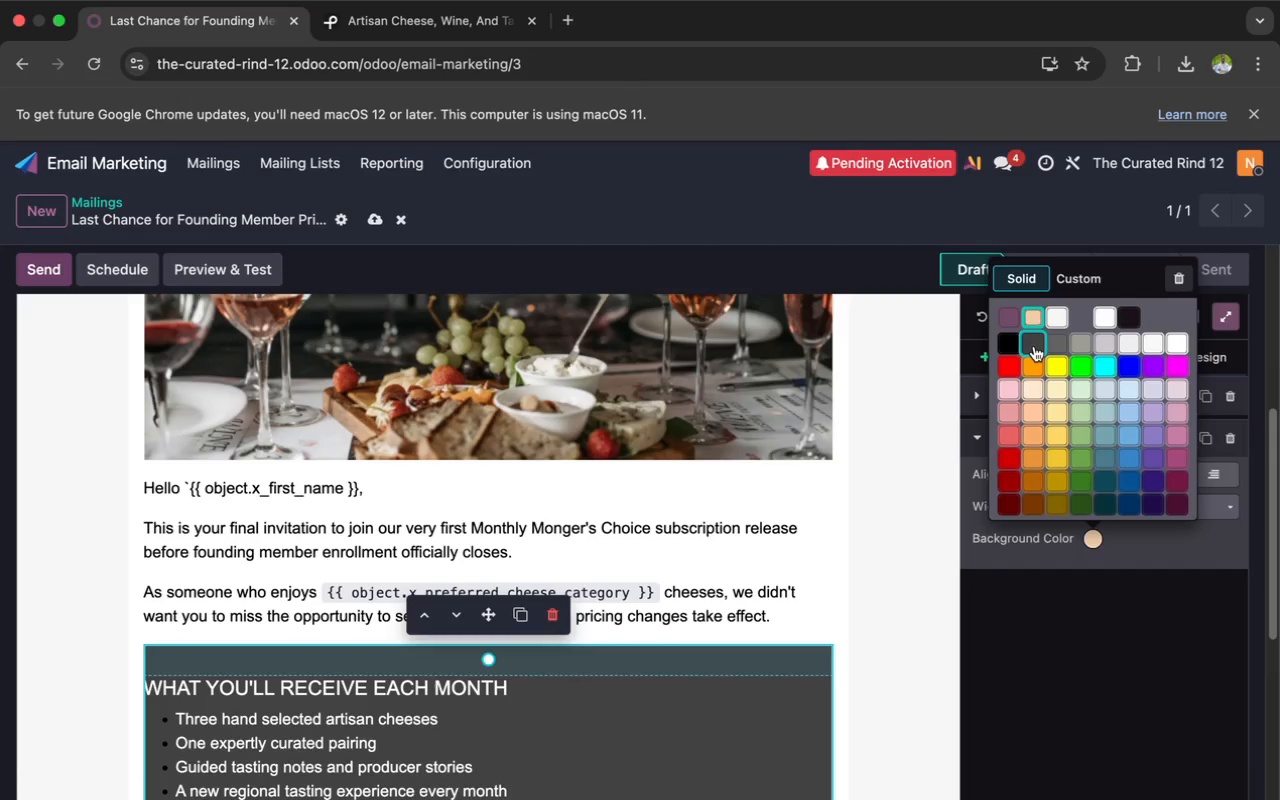 
left_click([1098, 414])
 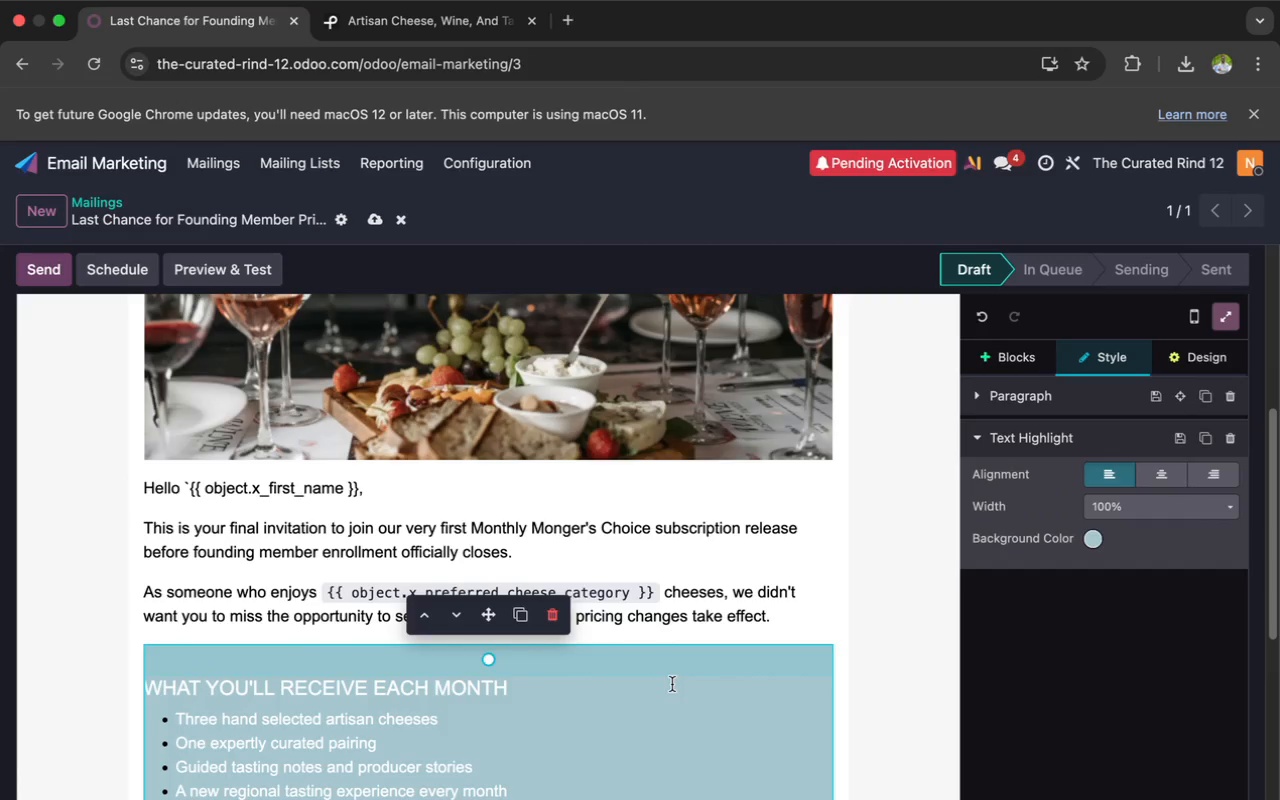 
left_click_drag(start_coordinate=[492, 667], to_coordinate=[477, 616])
 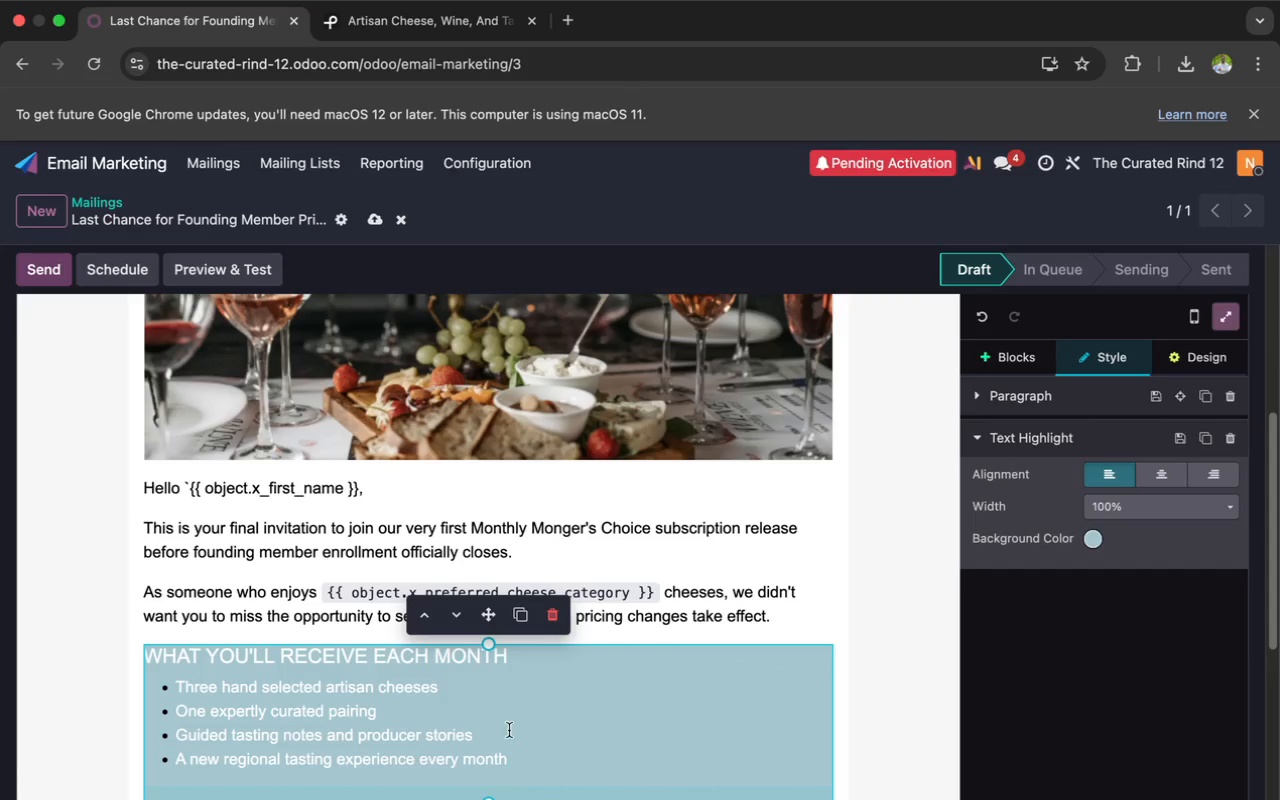 
scroll: coordinate [509, 728], scroll_direction: down, amount: 4.0
 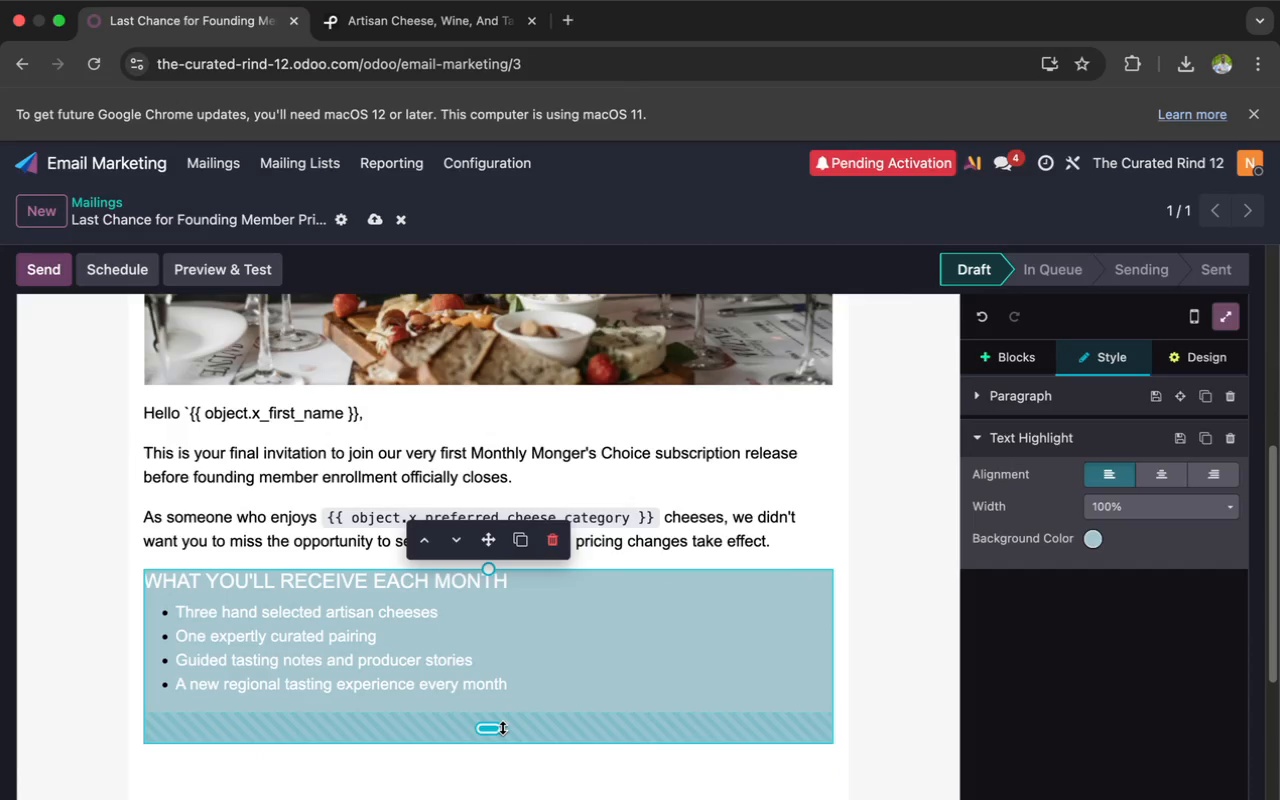 
left_click_drag(start_coordinate=[492, 726], to_coordinate=[470, 678])
 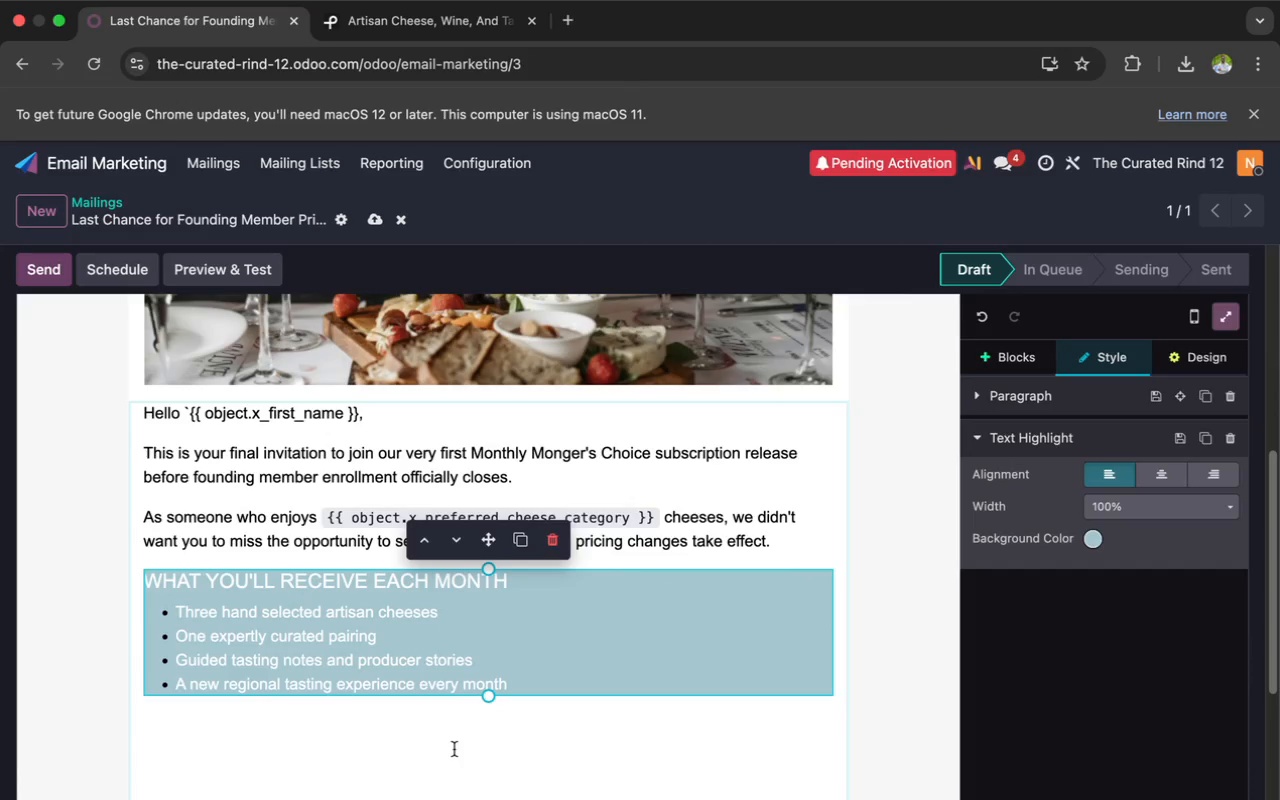 
scroll: coordinate [454, 715], scroll_direction: down, amount: 5.0
 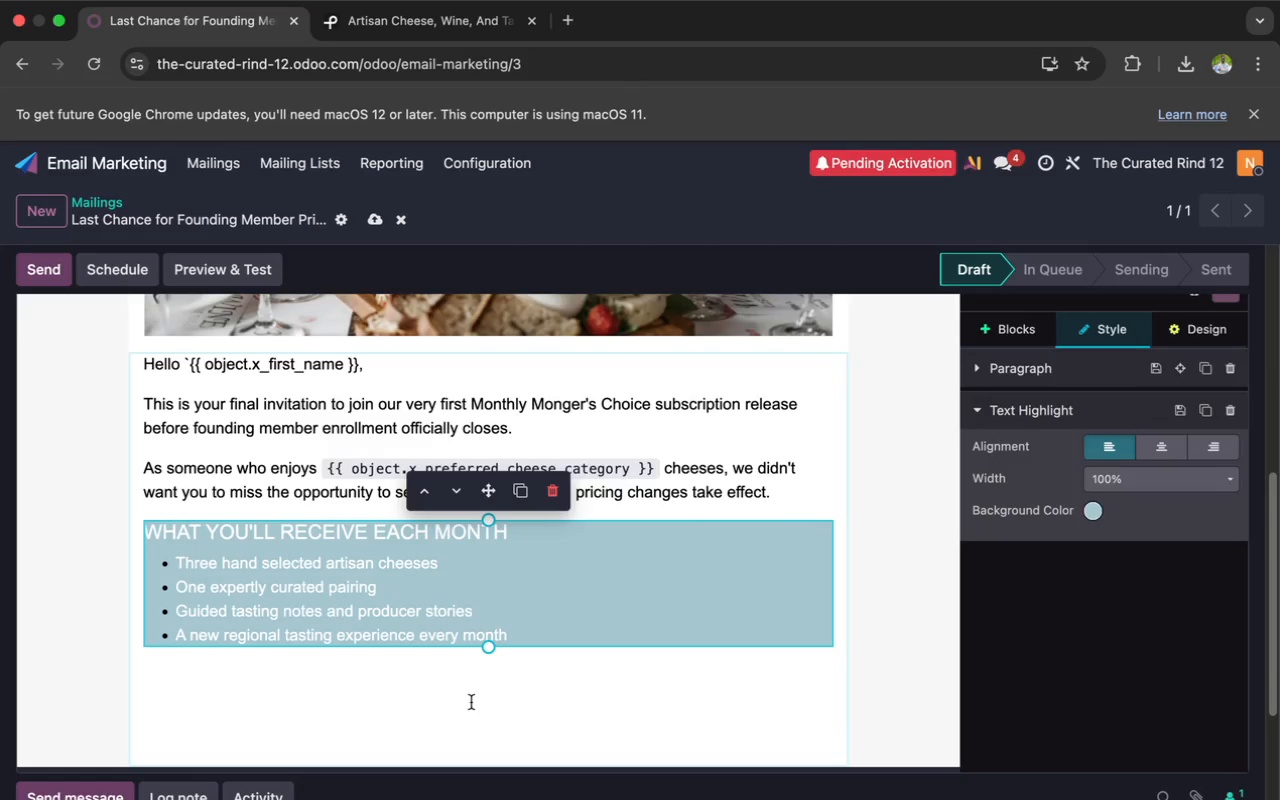 
left_click([467, 702])
 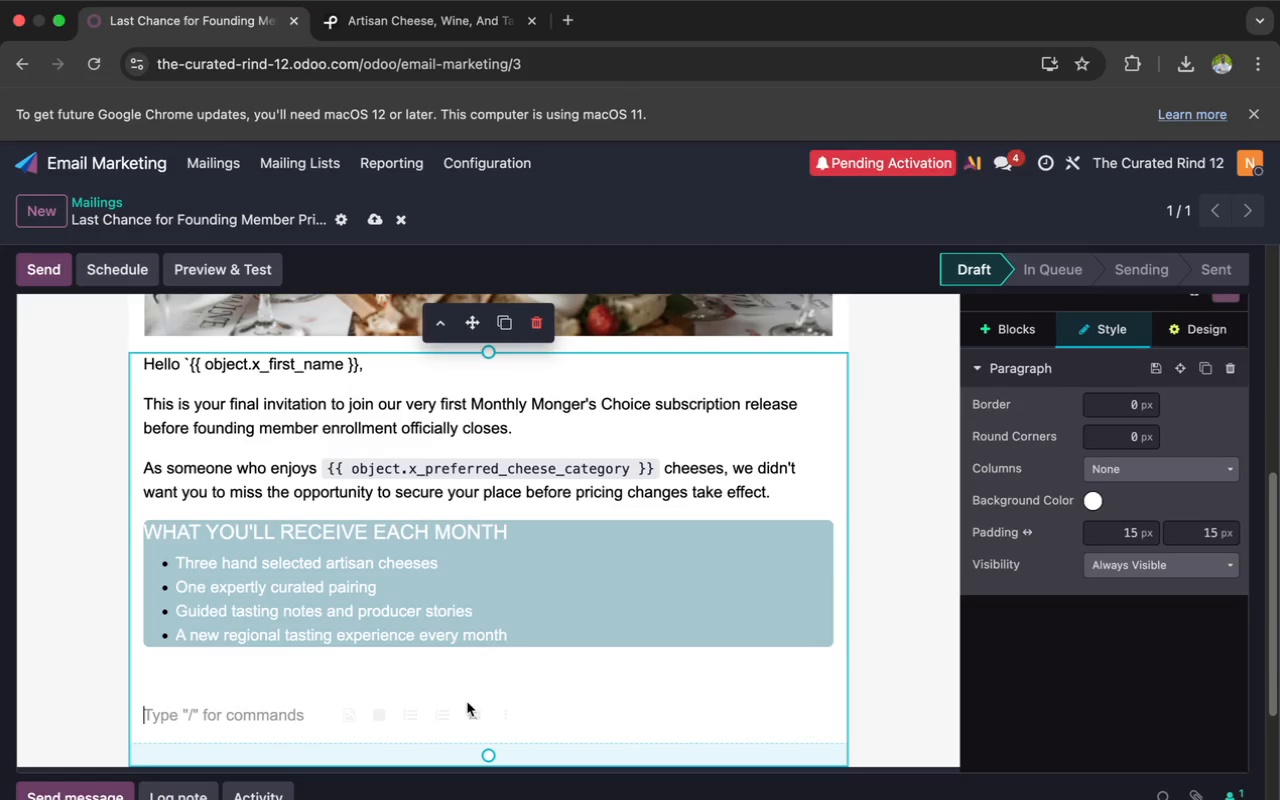 
key(Enter)
 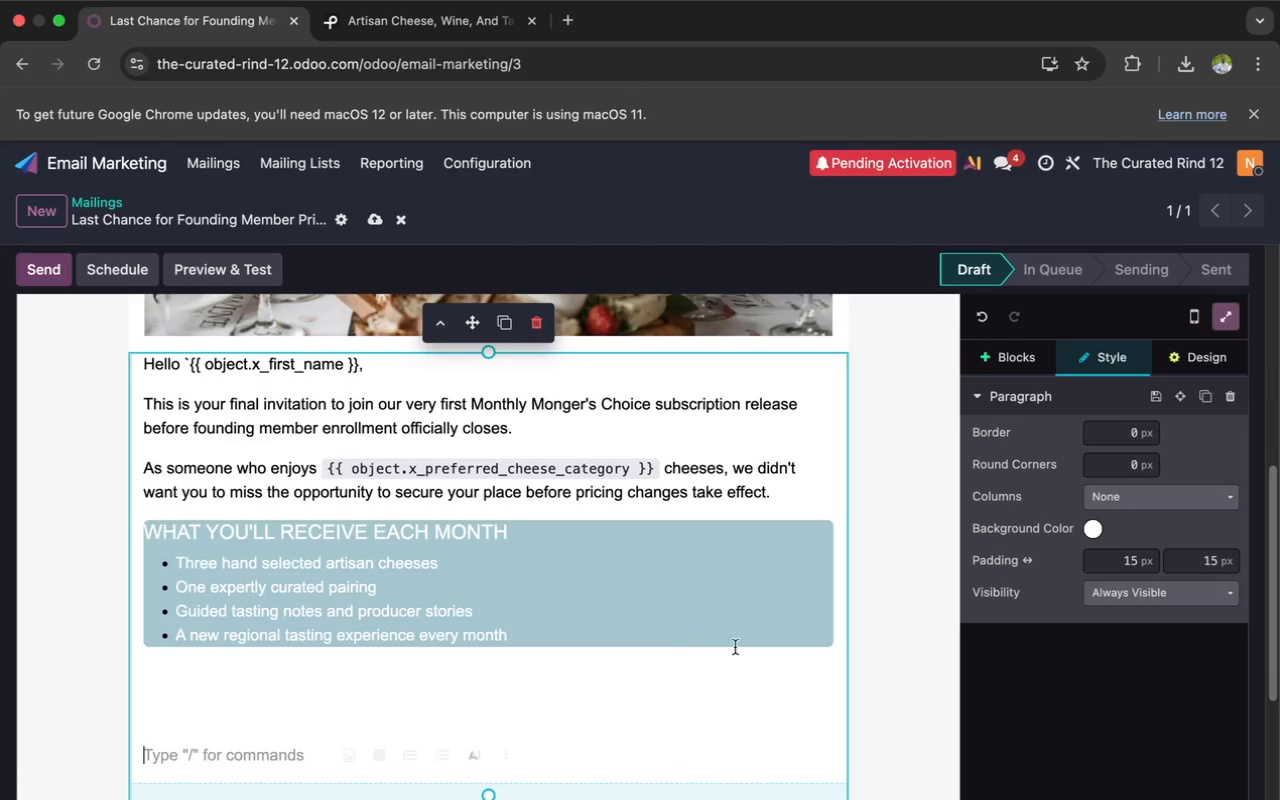 
wait(5.79)
 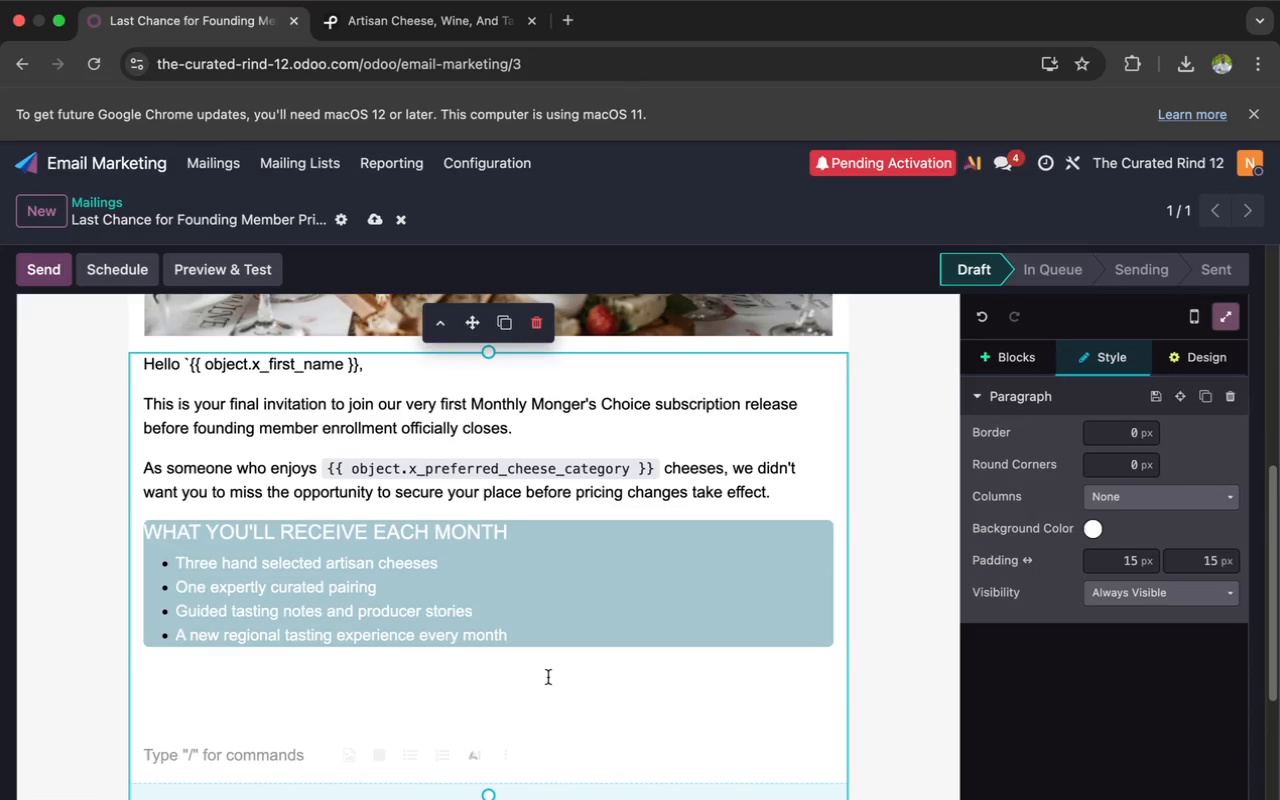 
left_click([998, 367])
 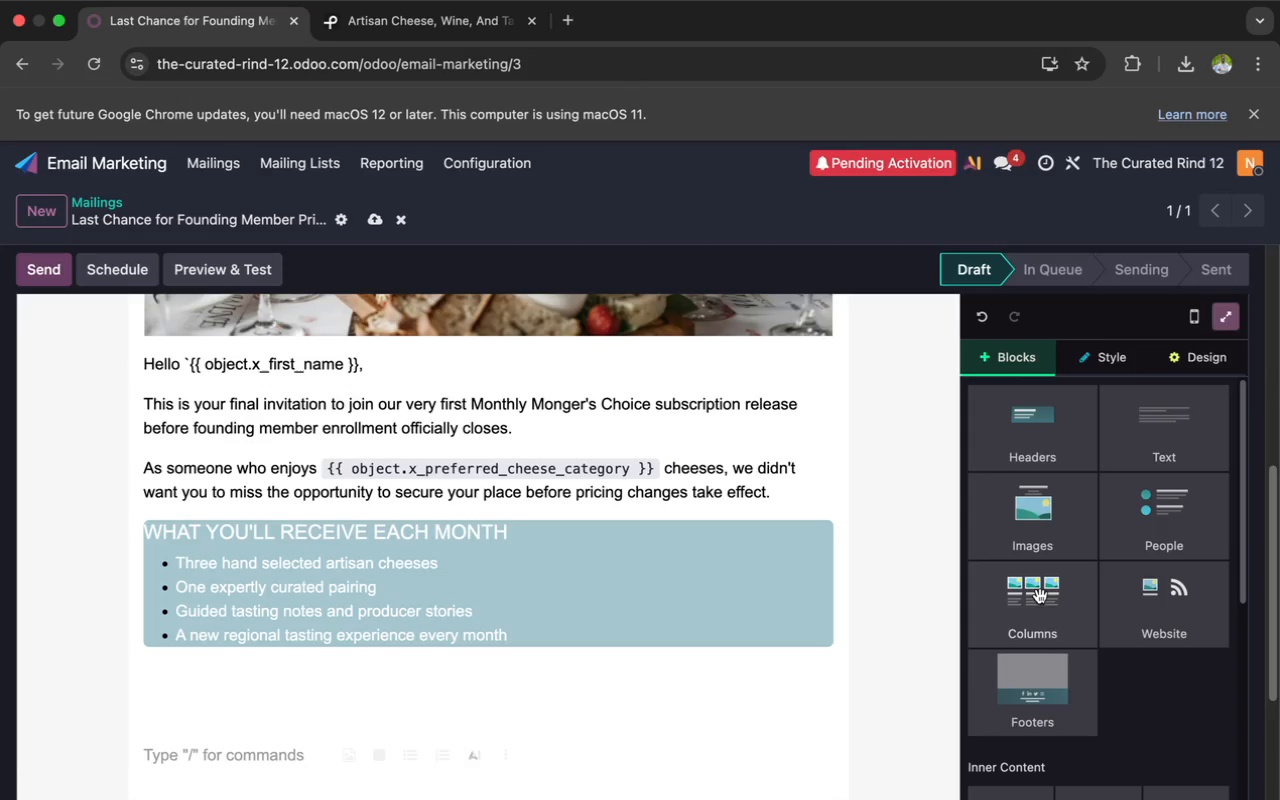 
left_click_drag(start_coordinate=[1025, 635], to_coordinate=[850, 722])
 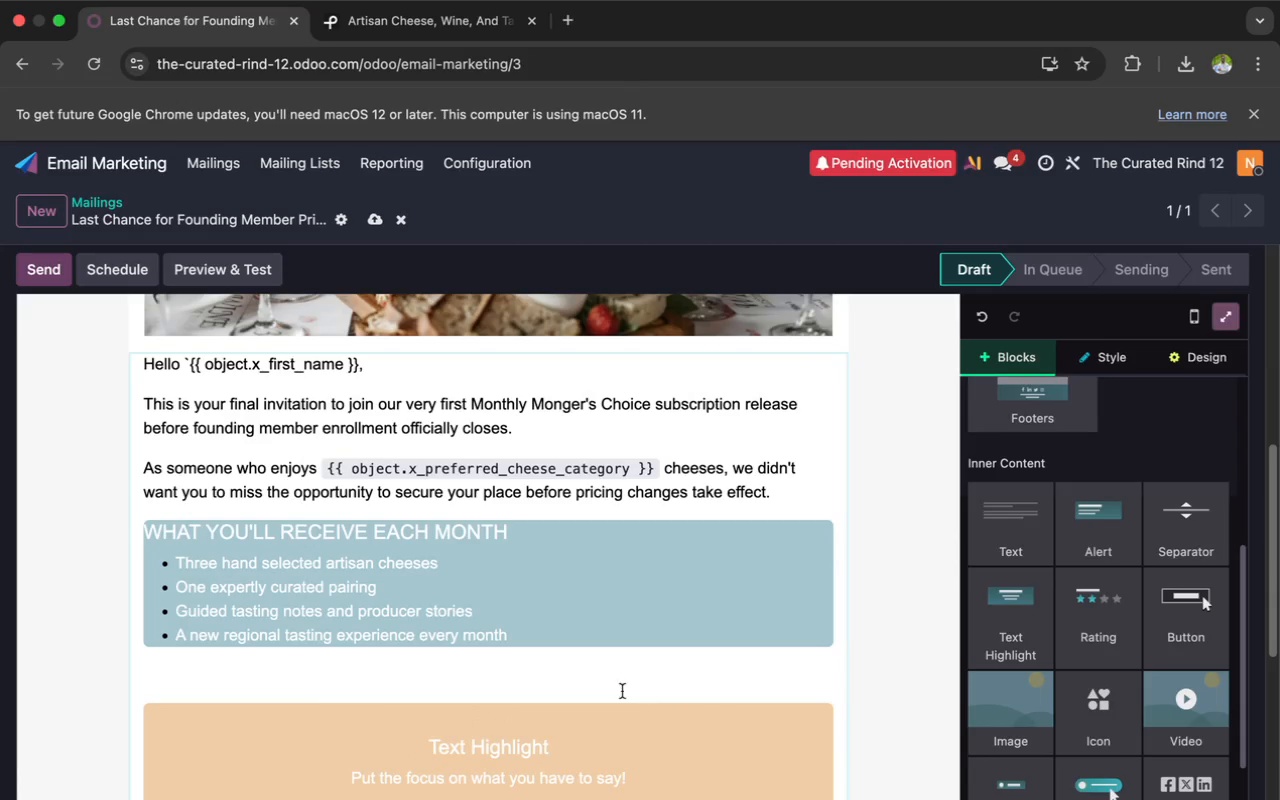 
scroll: coordinate [1035, 602], scroll_direction: down, amount: 37.0
 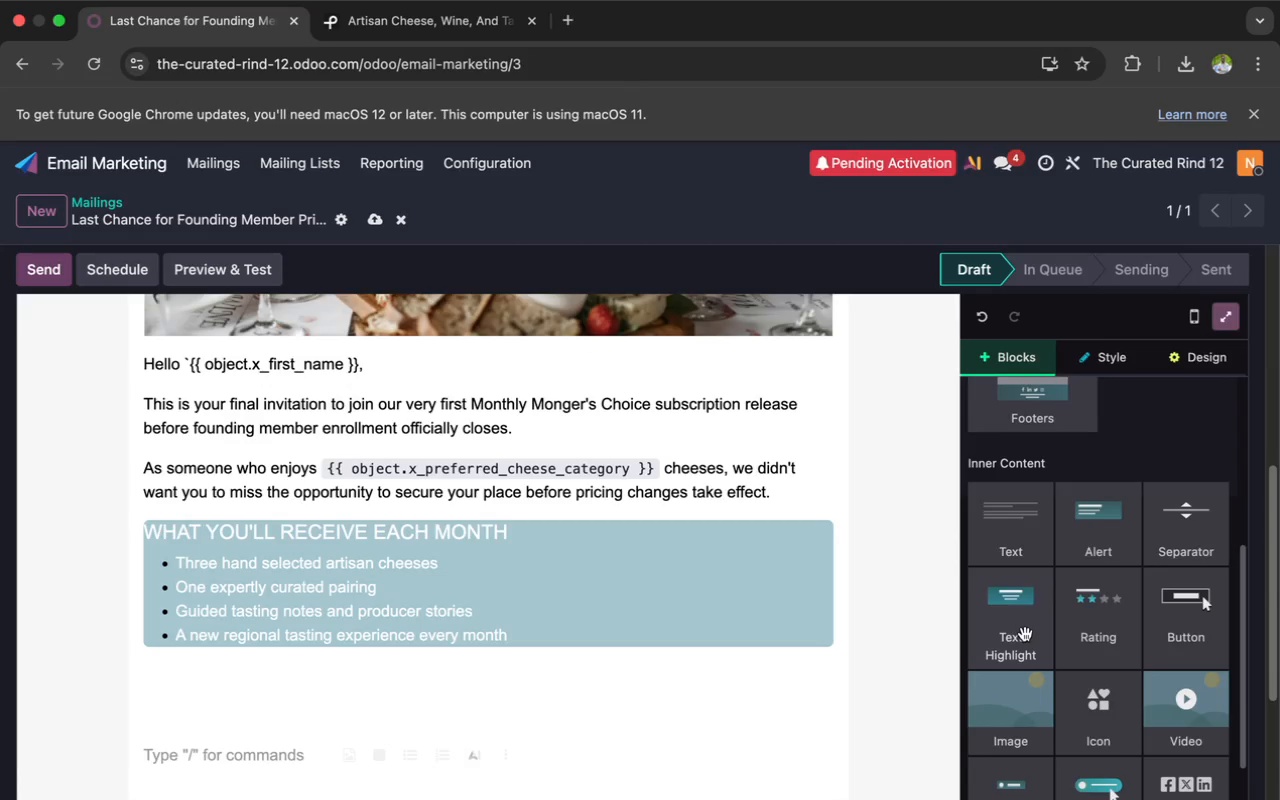 
left_click([593, 688])
 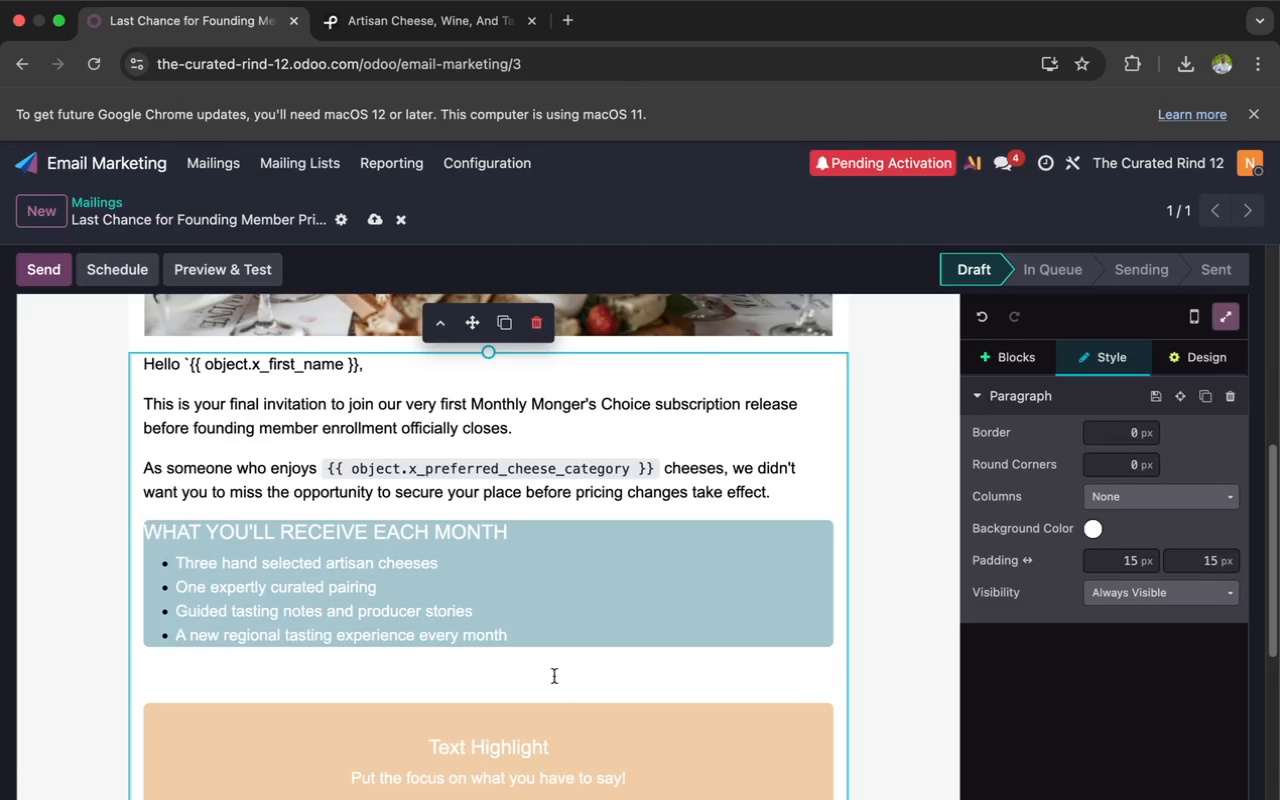 
left_click([526, 669])
 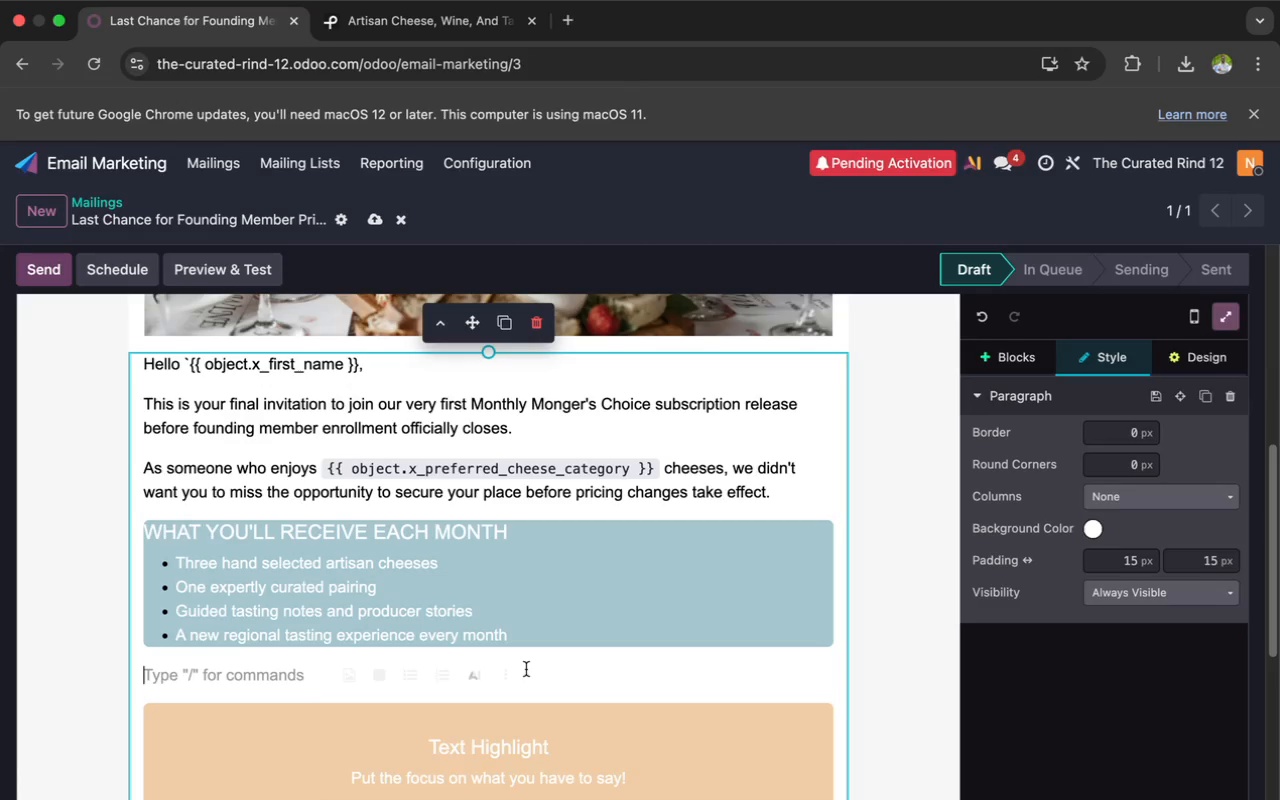 
key(Backspace)
 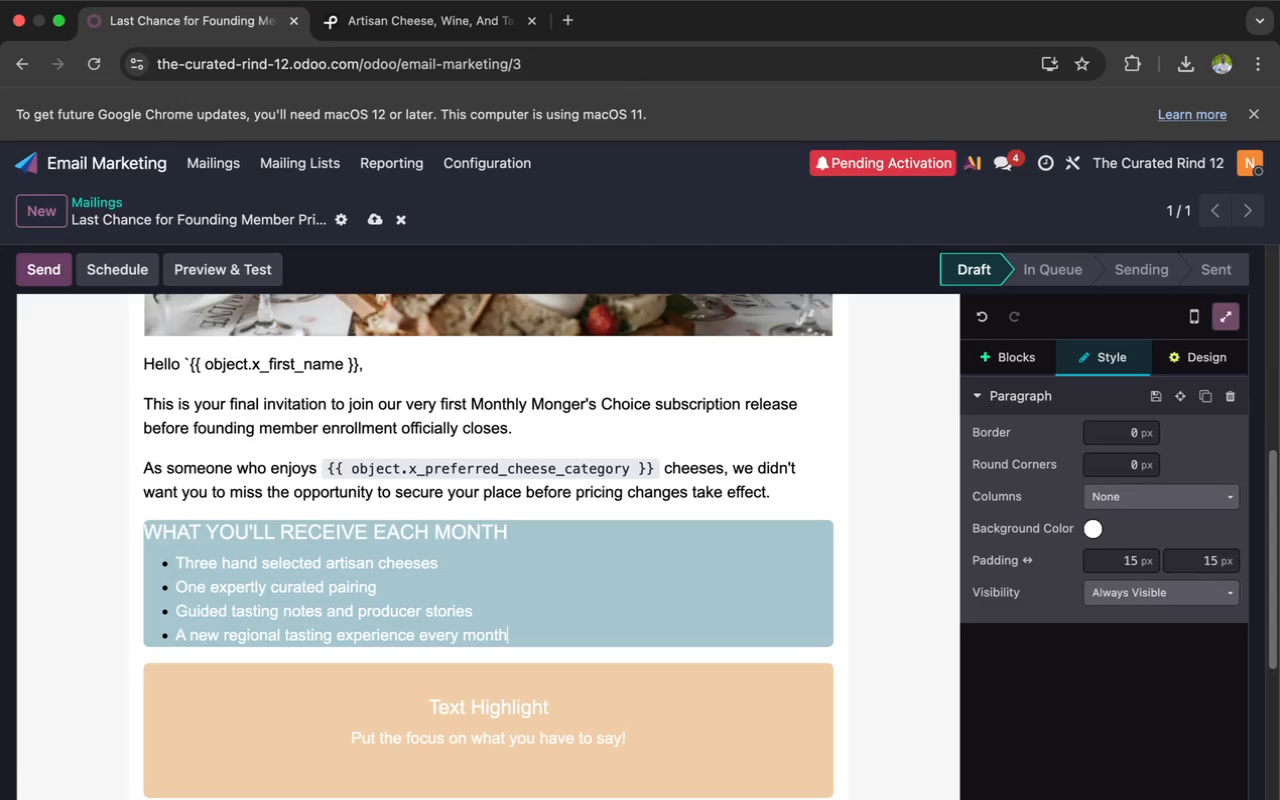 
wait(29.3)
 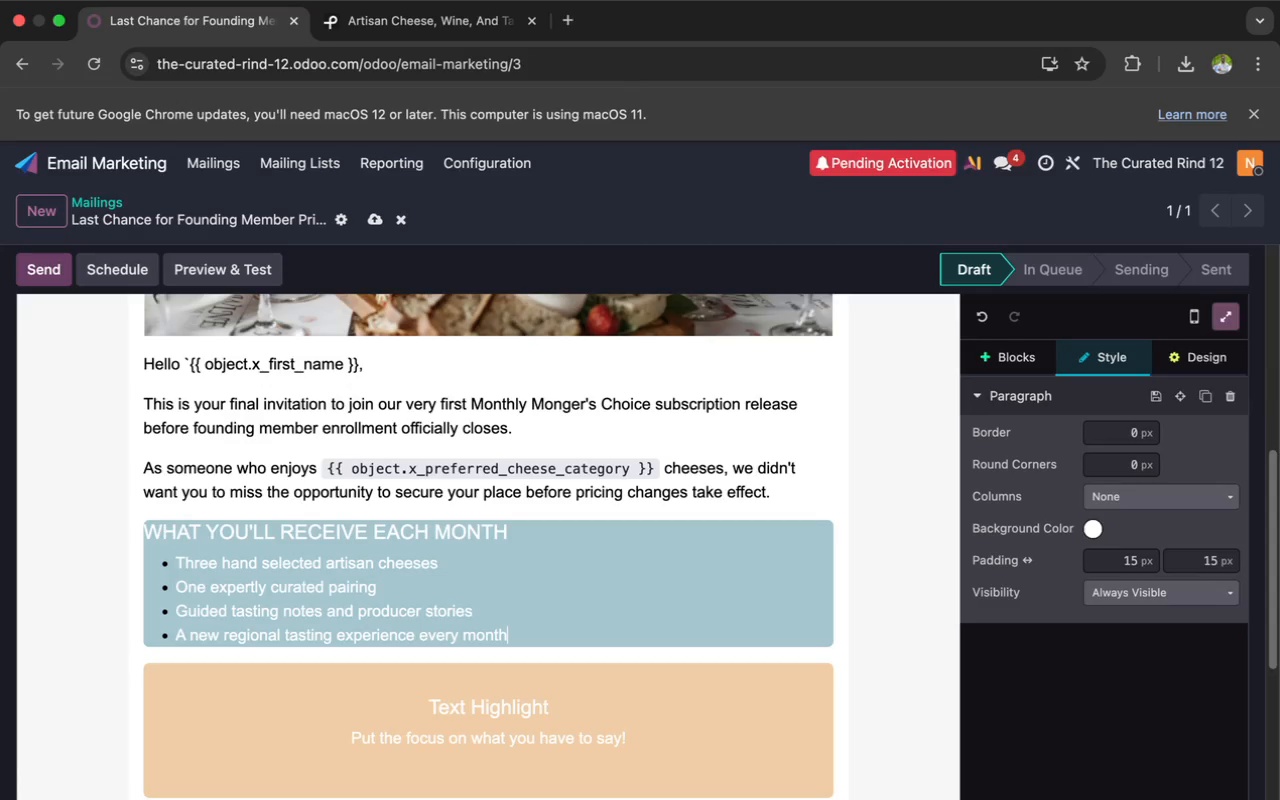 
left_click_drag(start_coordinate=[558, 709], to_coordinate=[415, 713])
 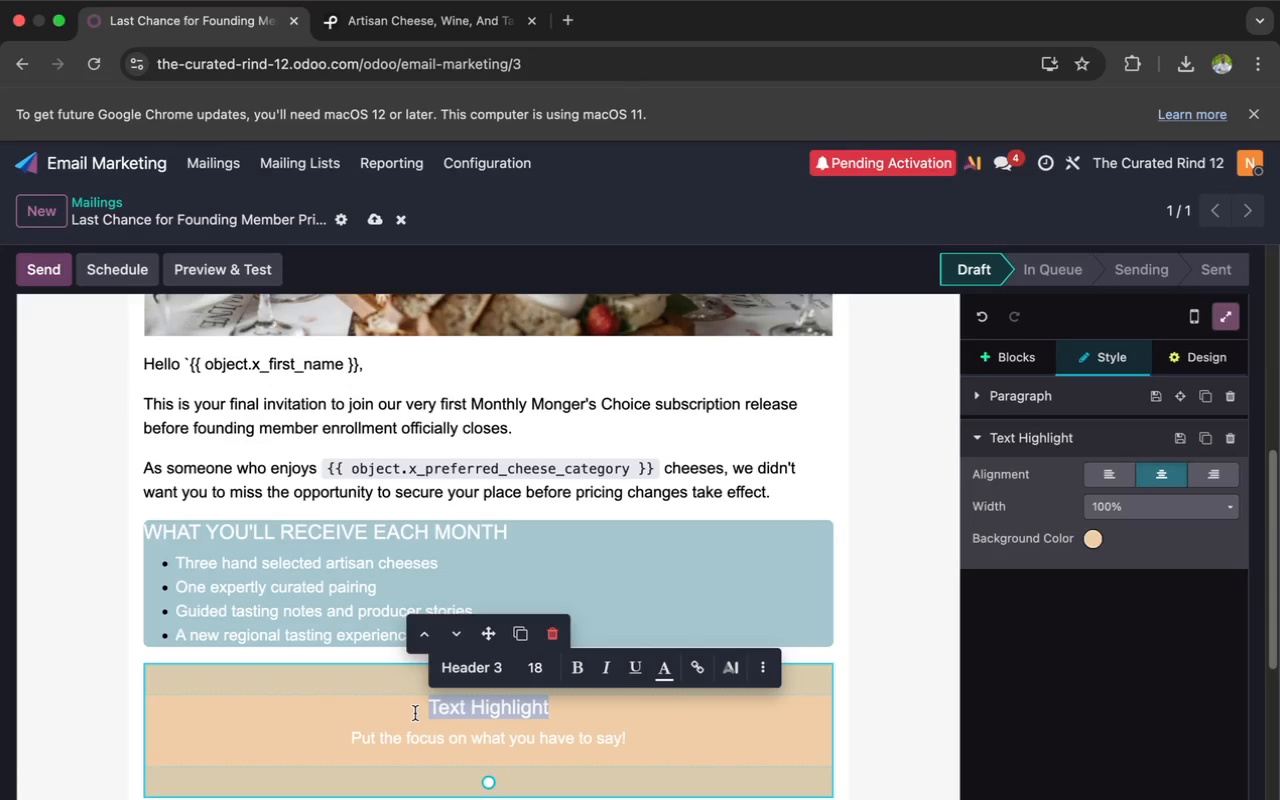 
key(Backspace)
 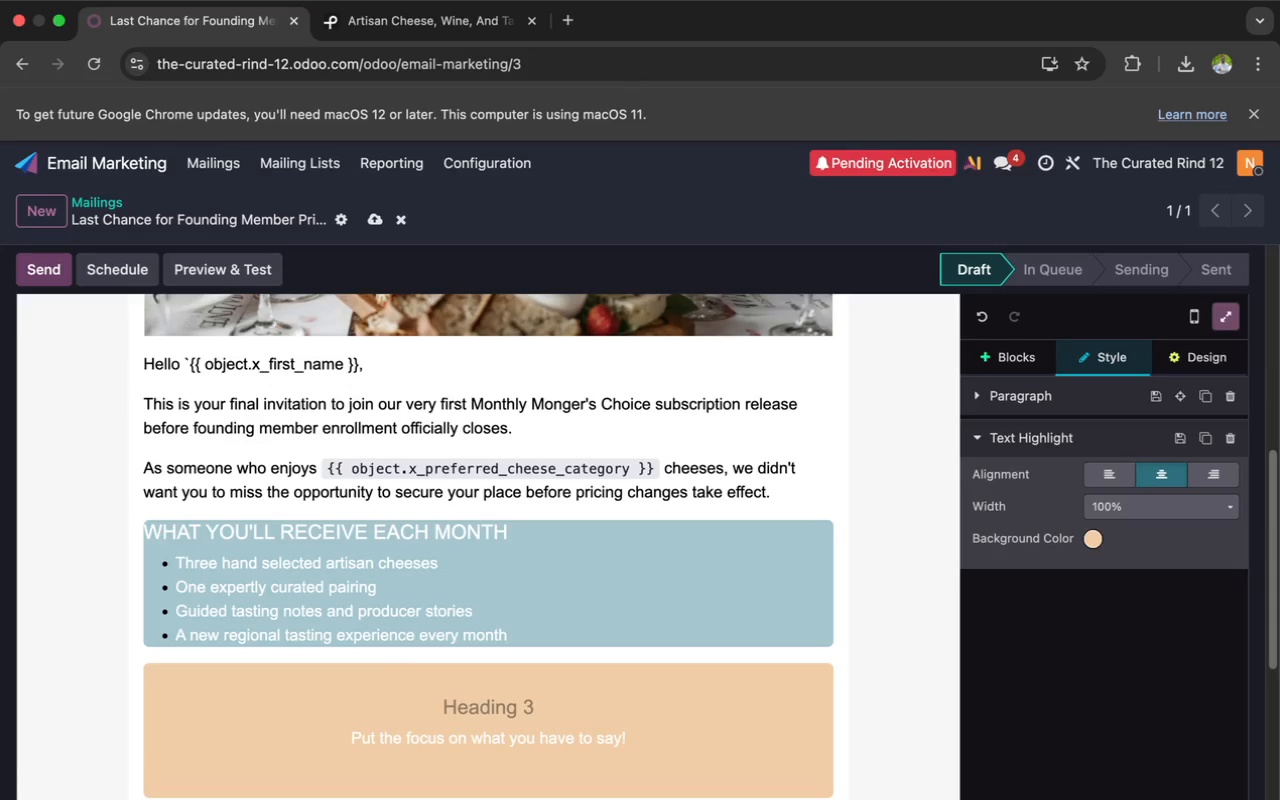 
key(CapsLock)
 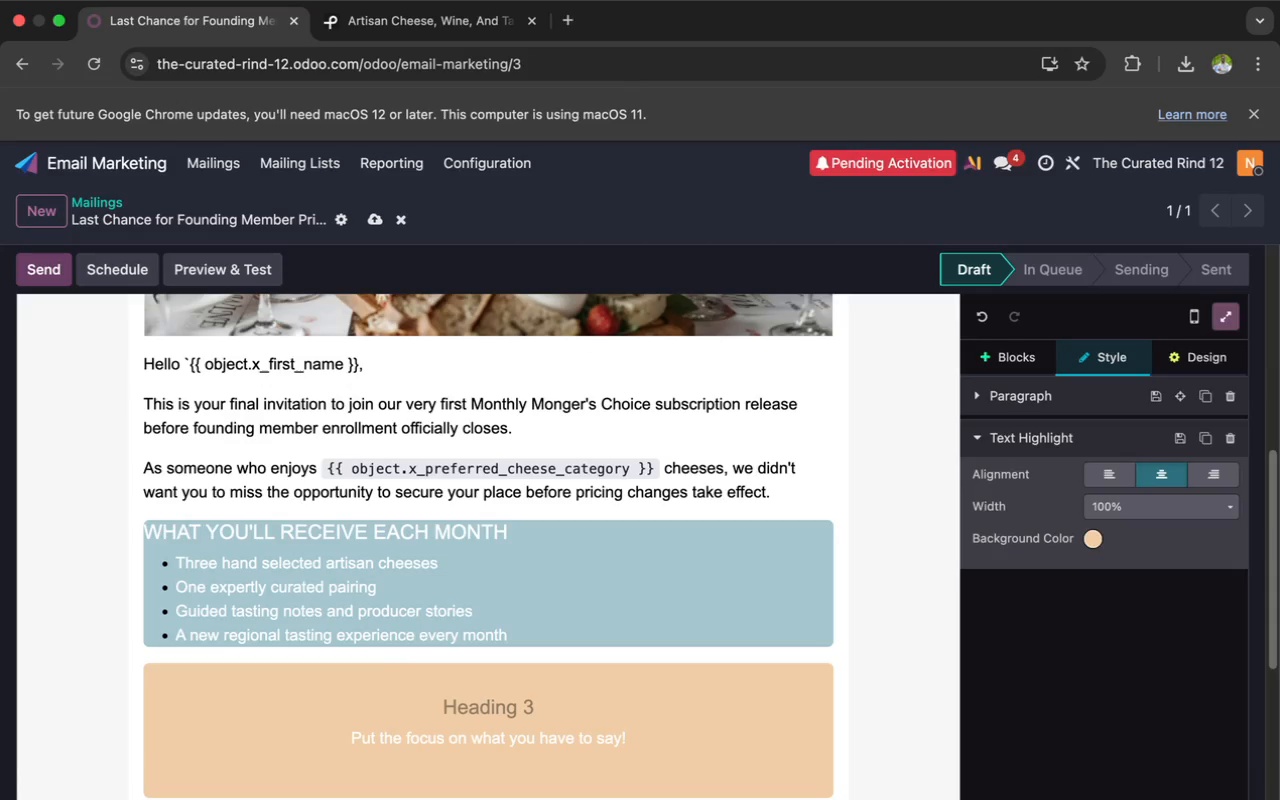 
type(FOUNDING MEMBER)
 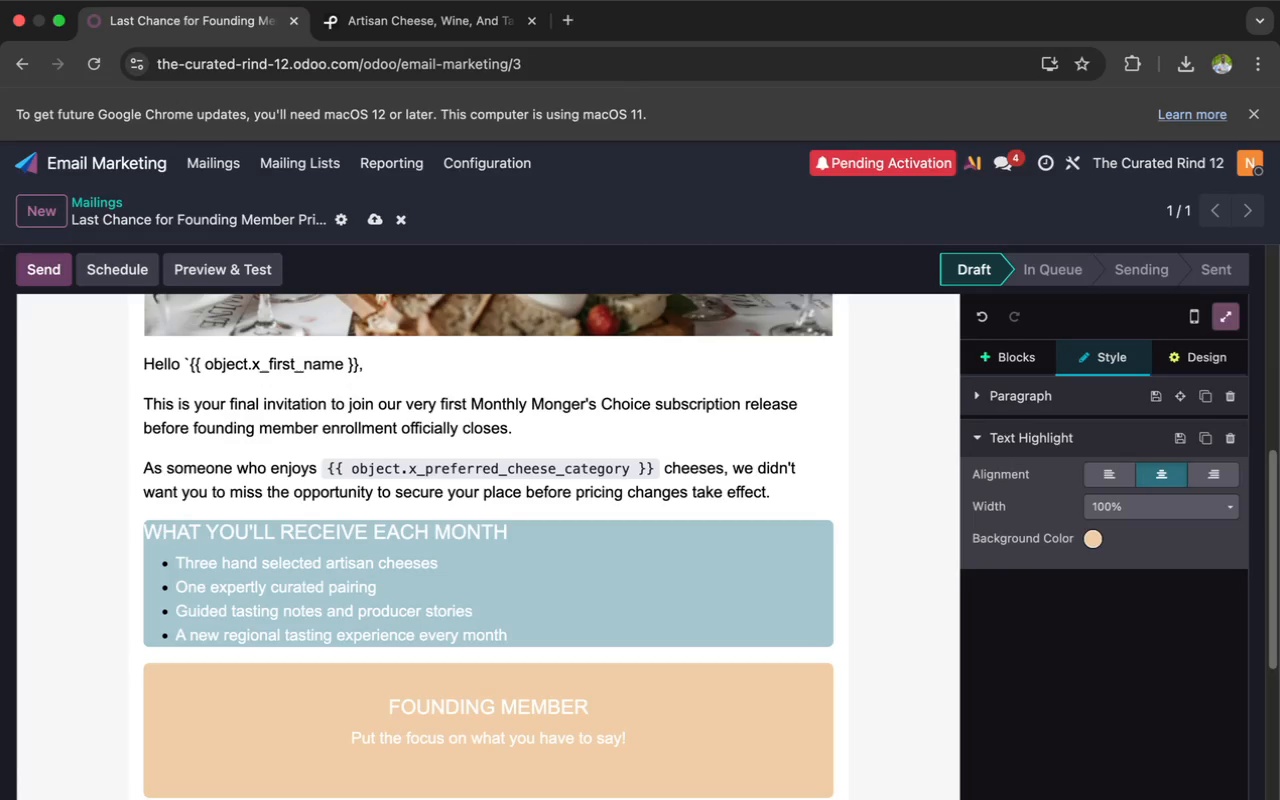 
wait(10.46)
 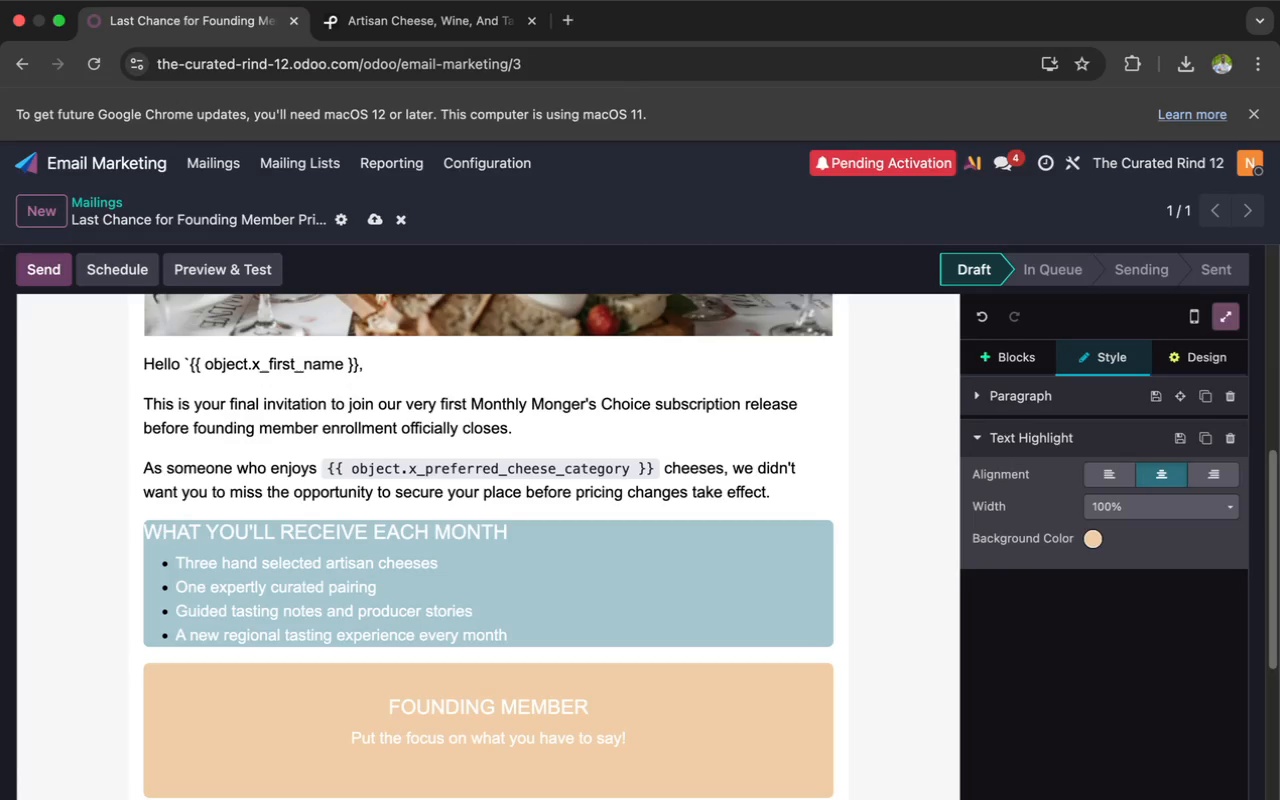 
key(Space)
 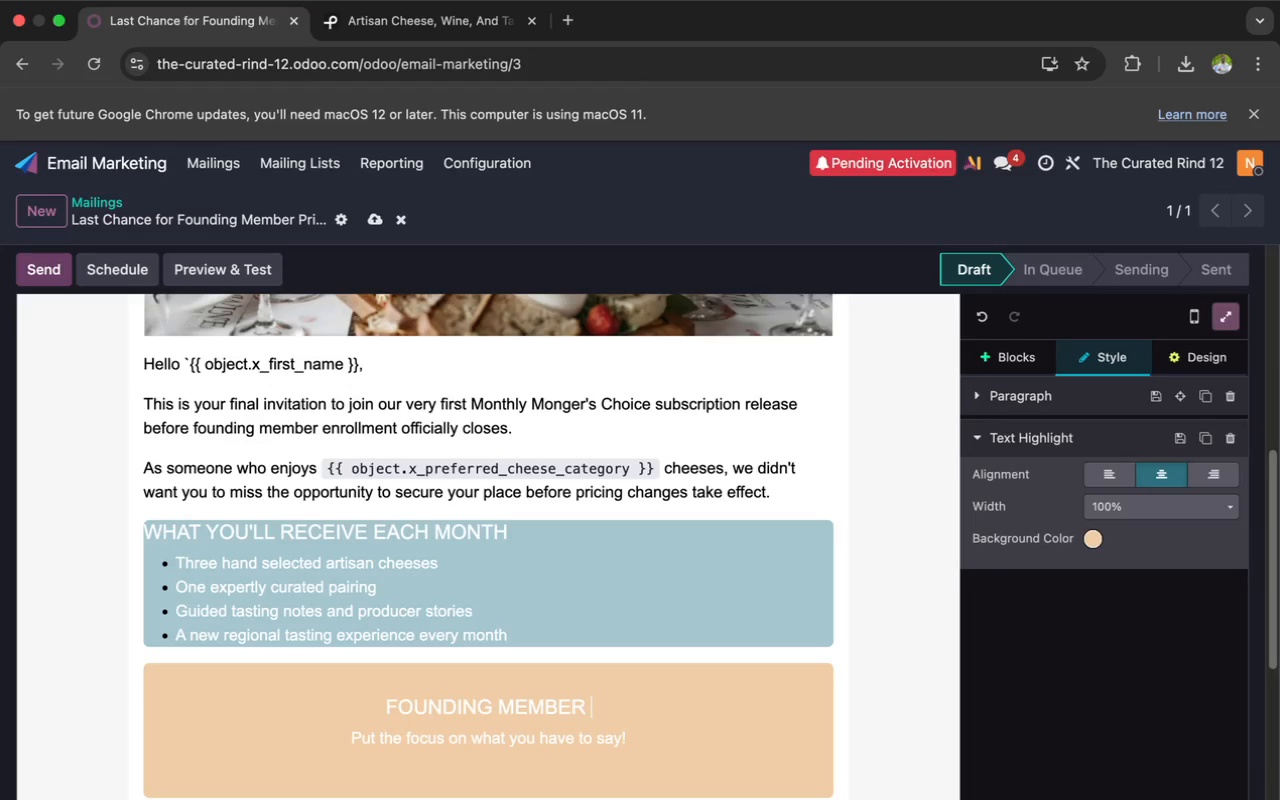 
type(BENEF)
 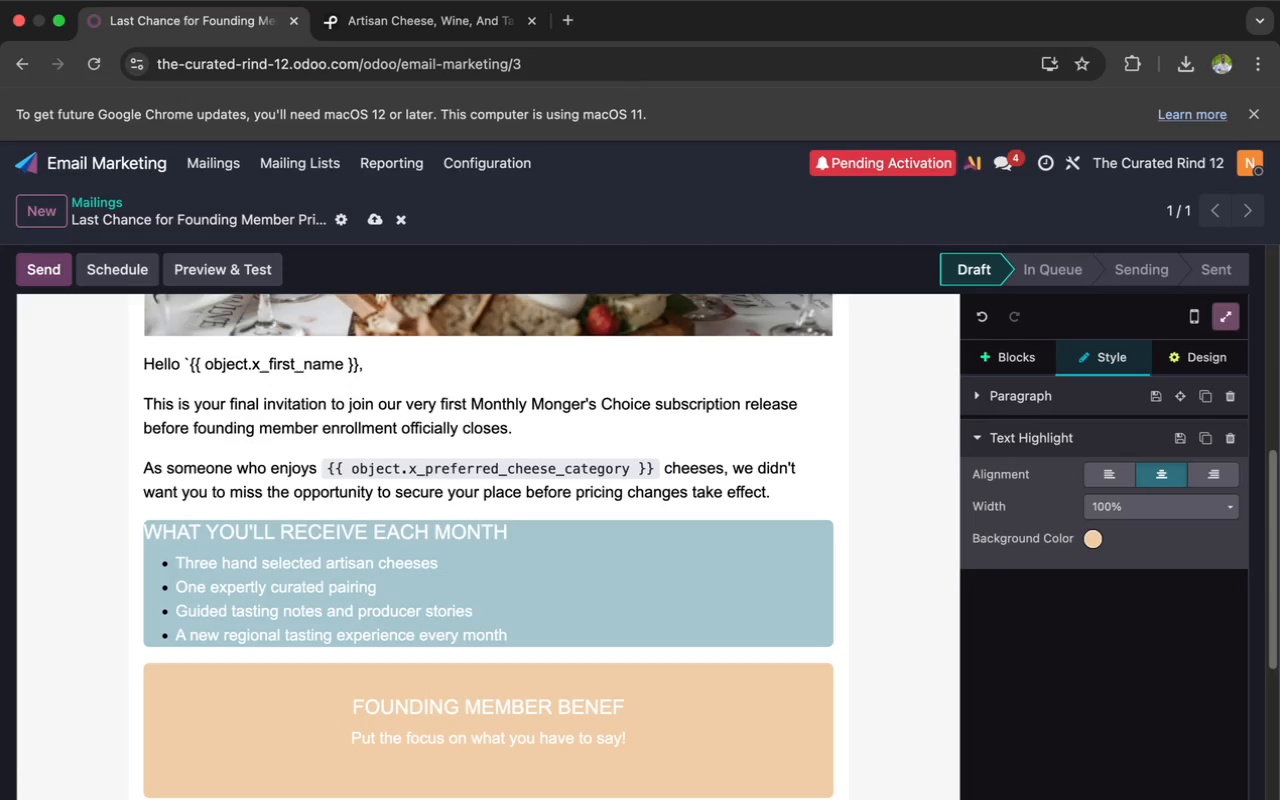 
wait(33.93)
 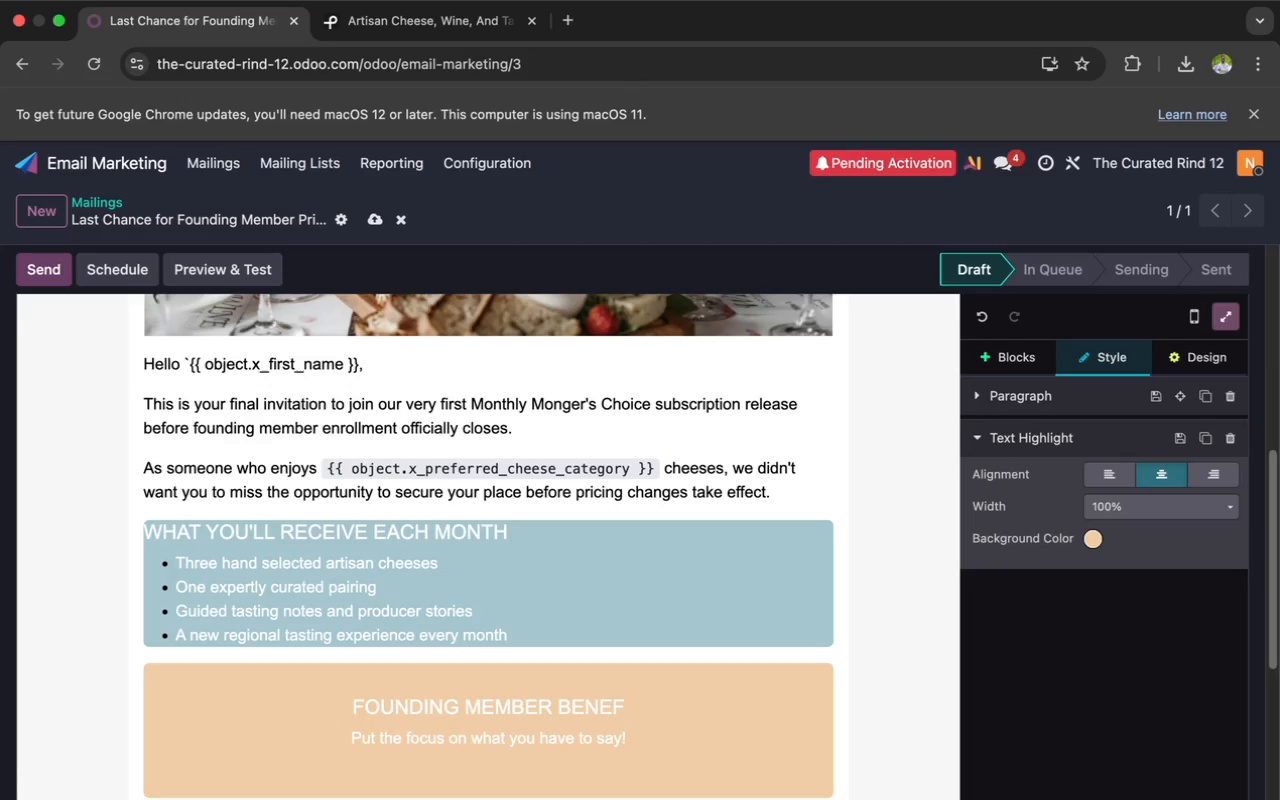 
type(ITS END SOON)
 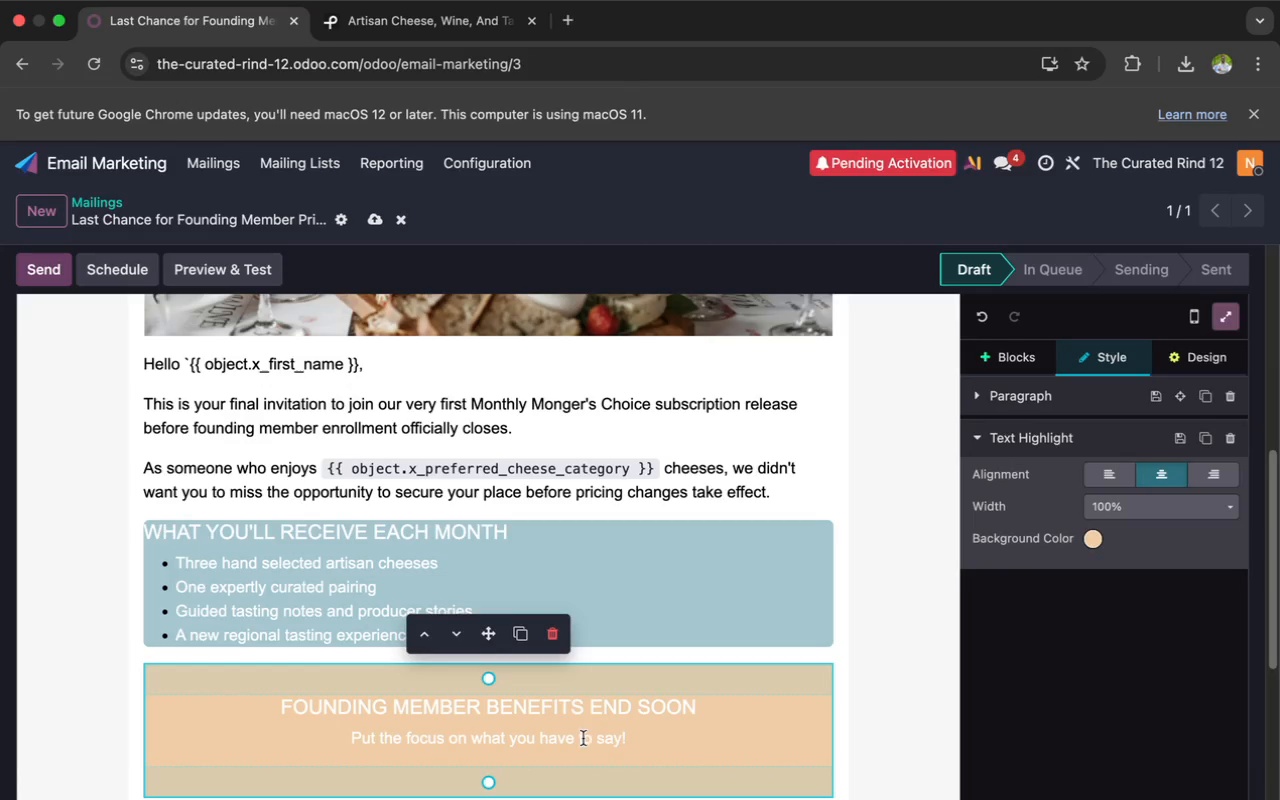 
left_click_drag(start_coordinate=[634, 738], to_coordinate=[345, 738])
 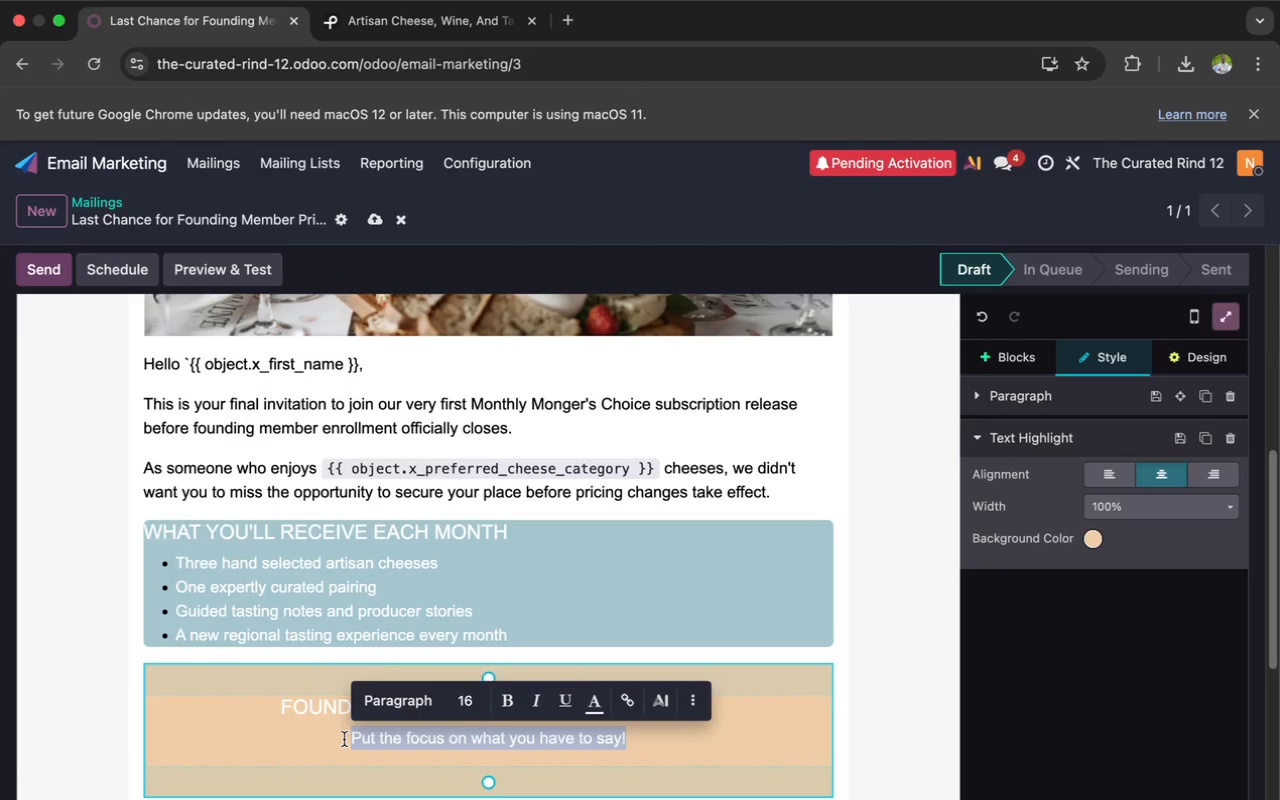 
key(Backspace)
 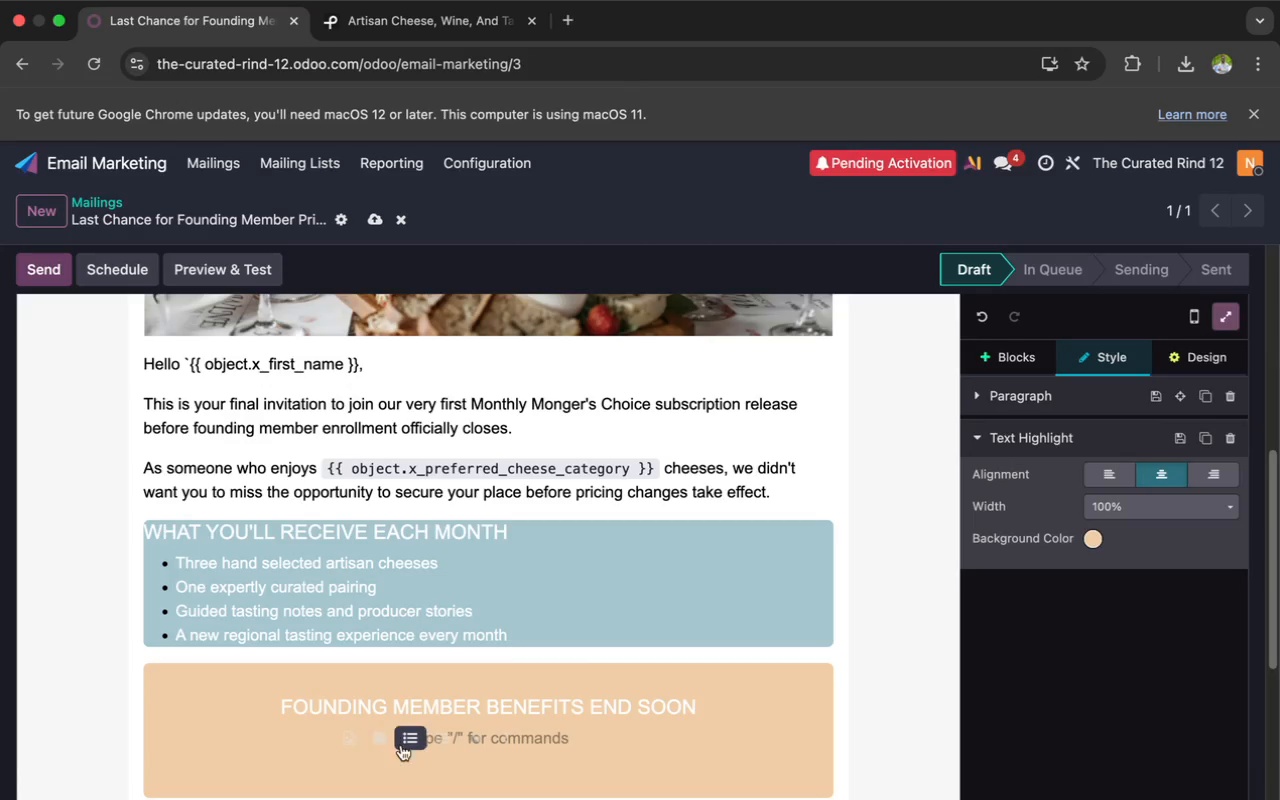 
left_click([411, 740])
 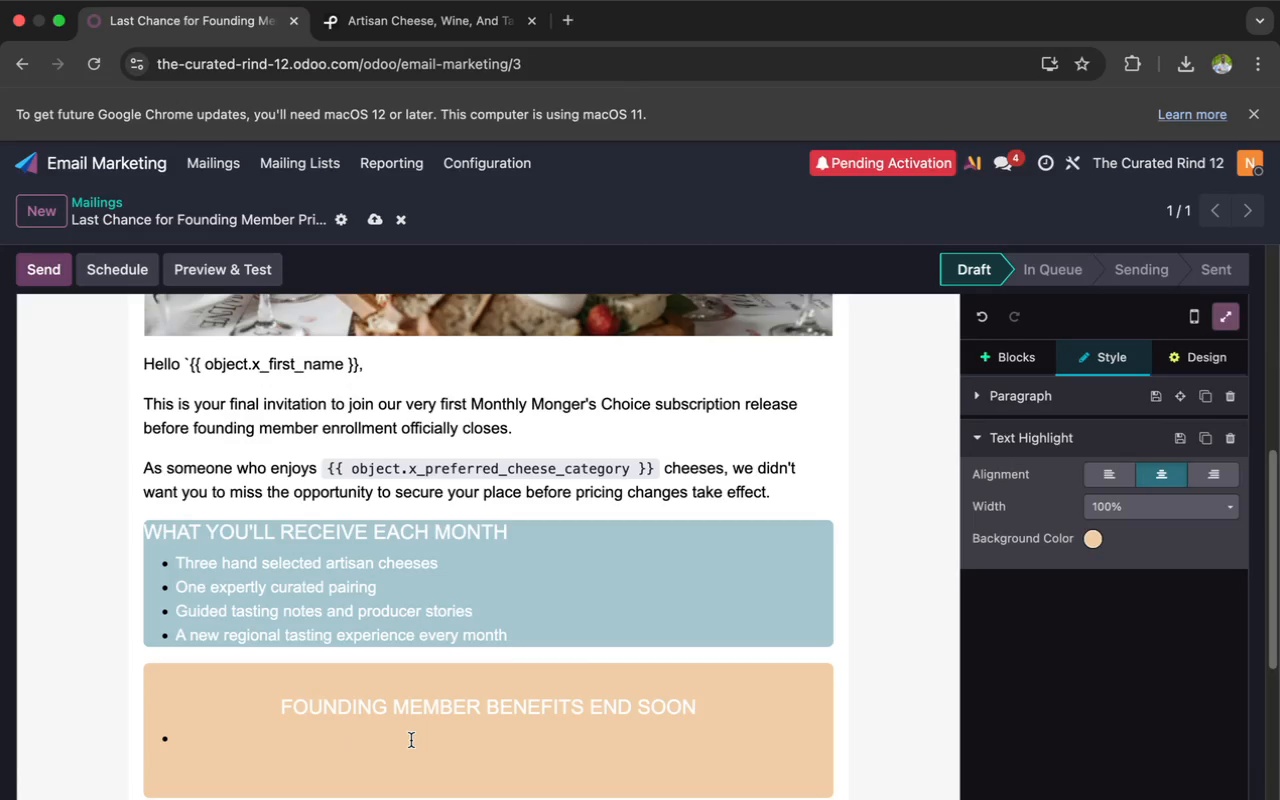 
type(Locked in int)
 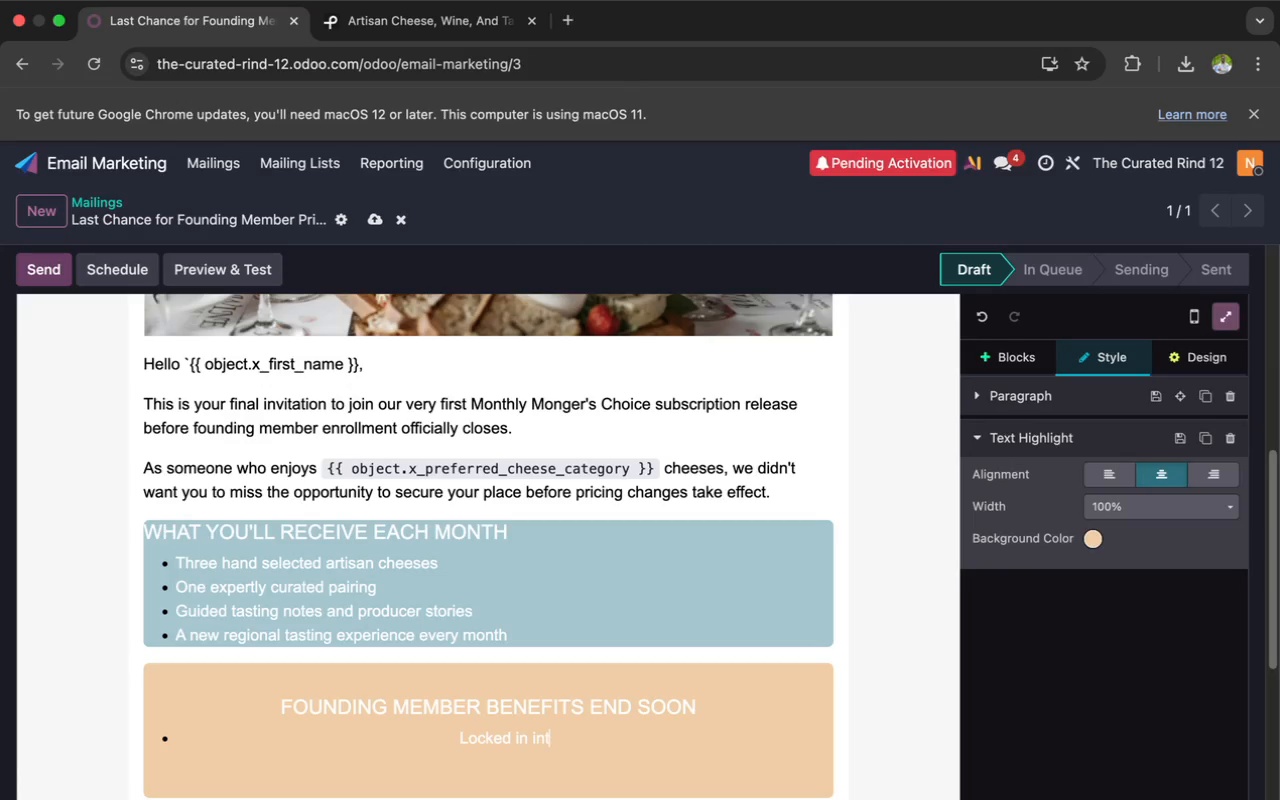 
type(roductory pricing)
 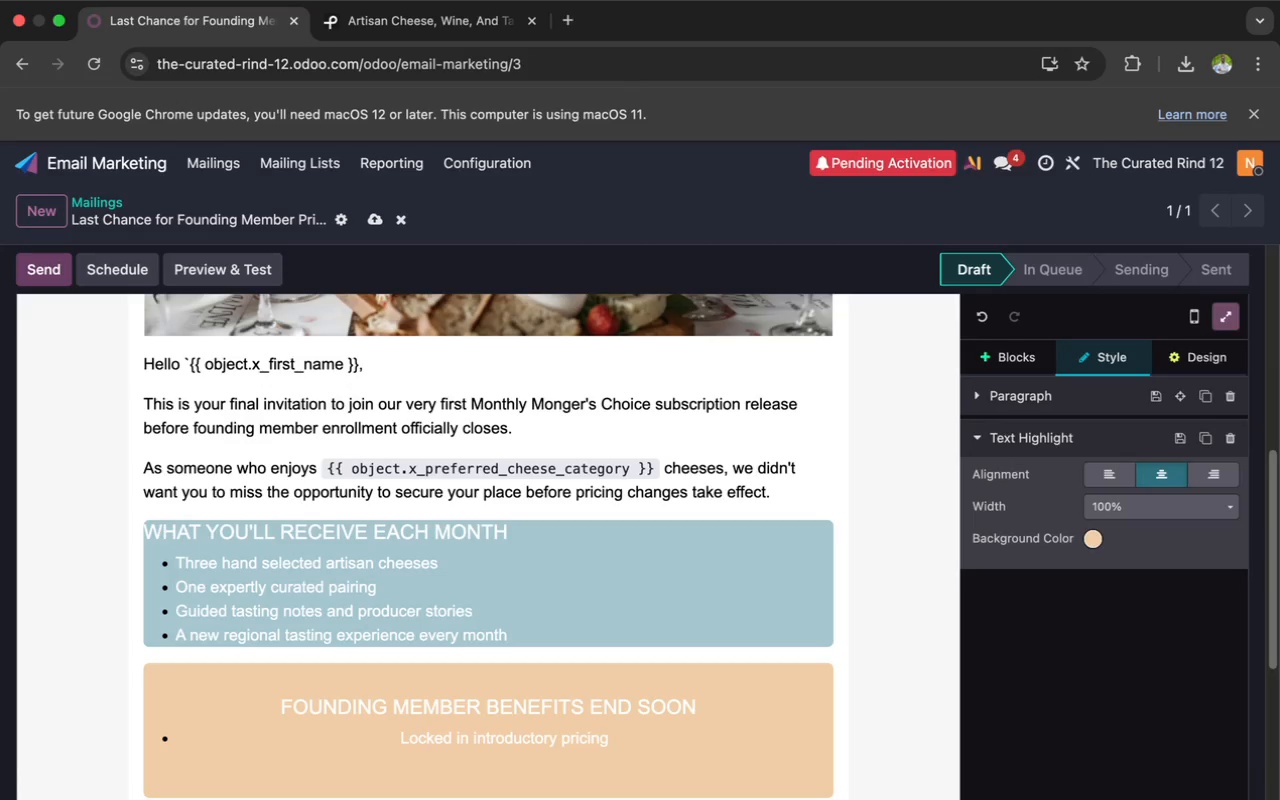 
key(Enter)
 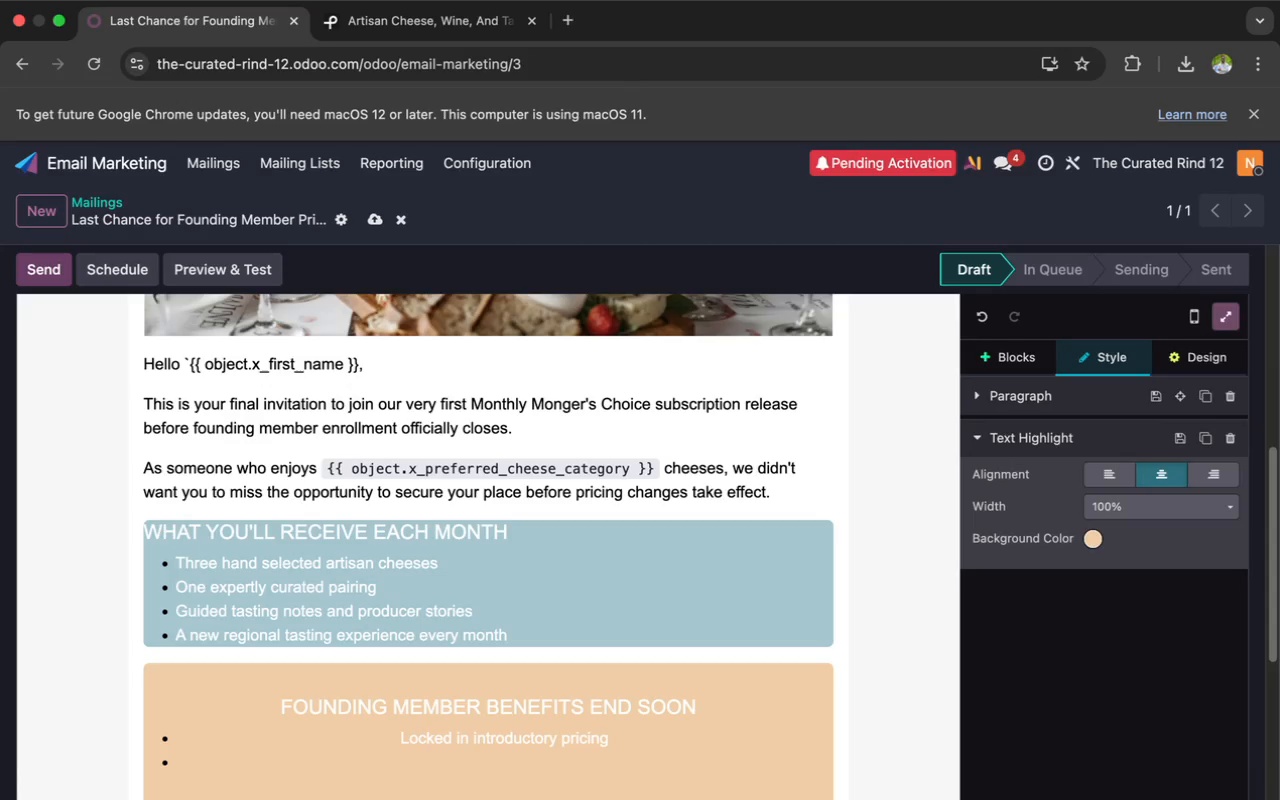 
type(Pri)
 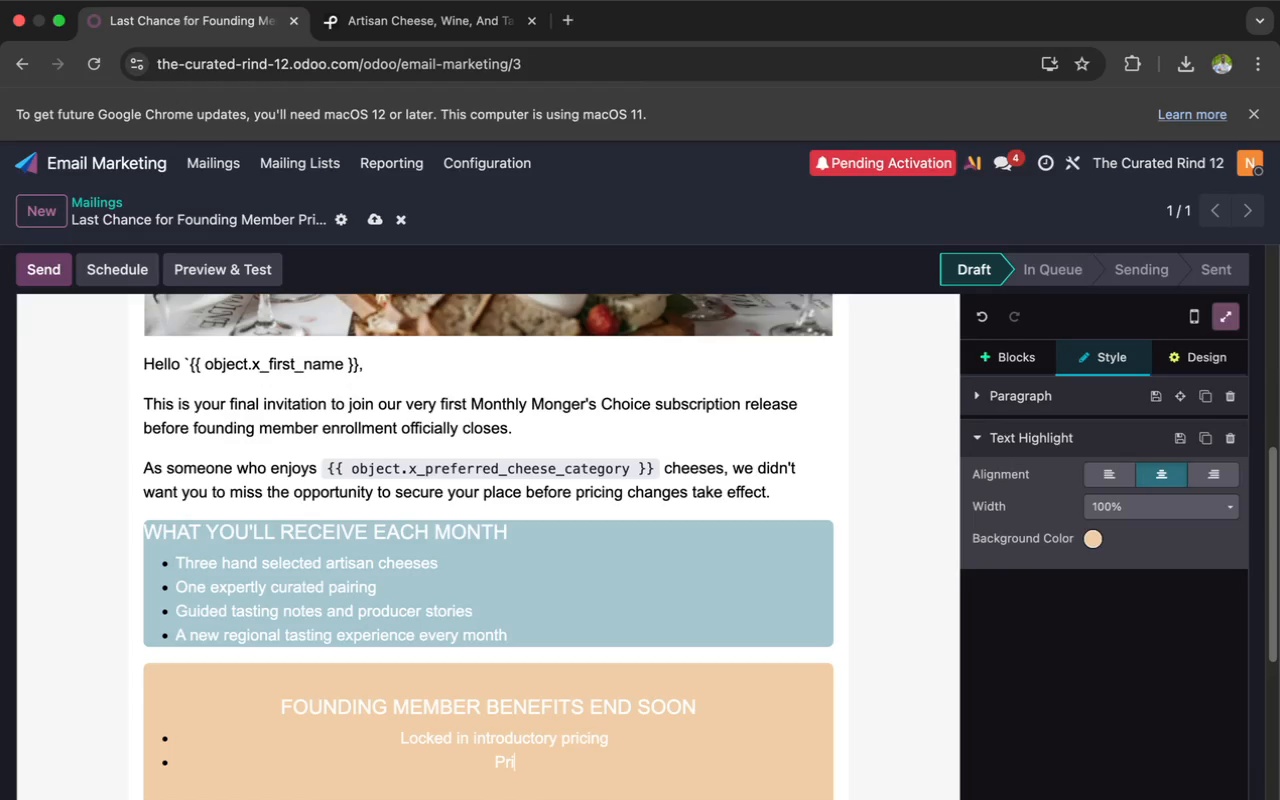 
wait(6.97)
 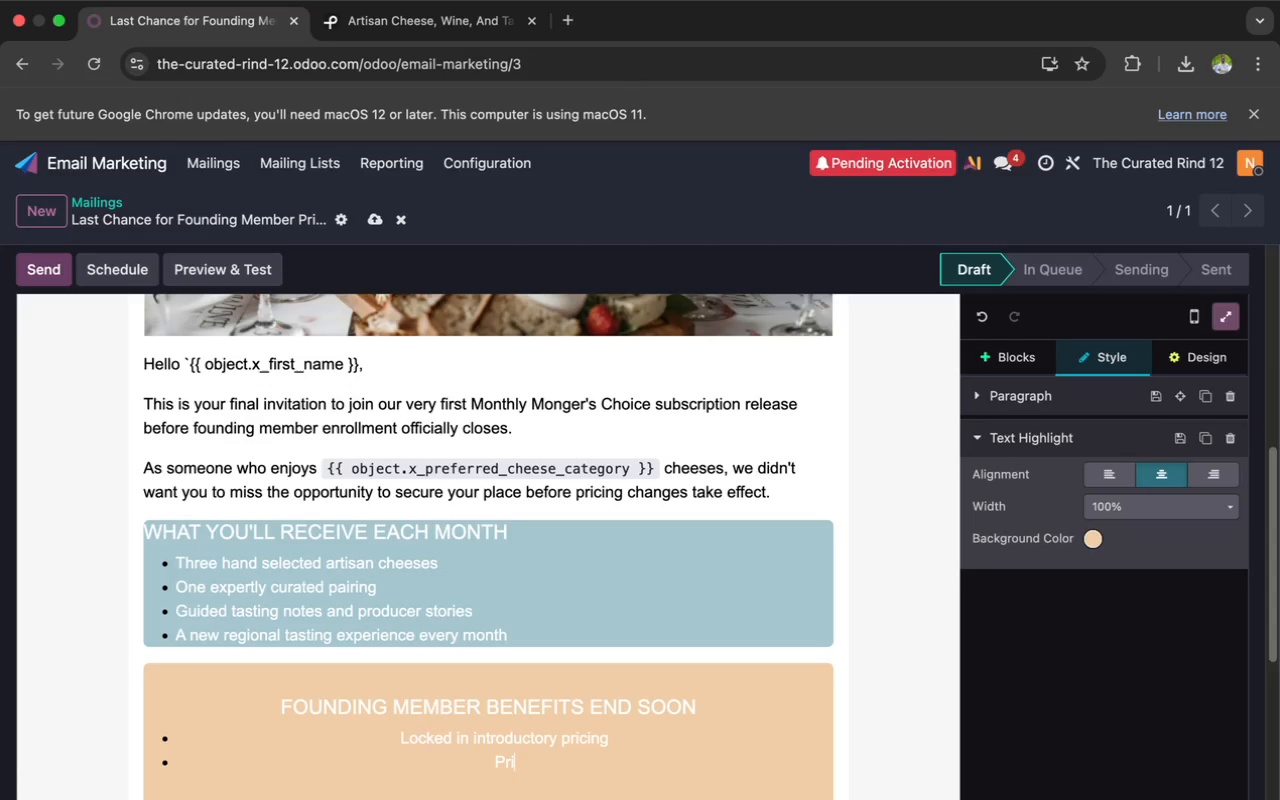 
key(O)
 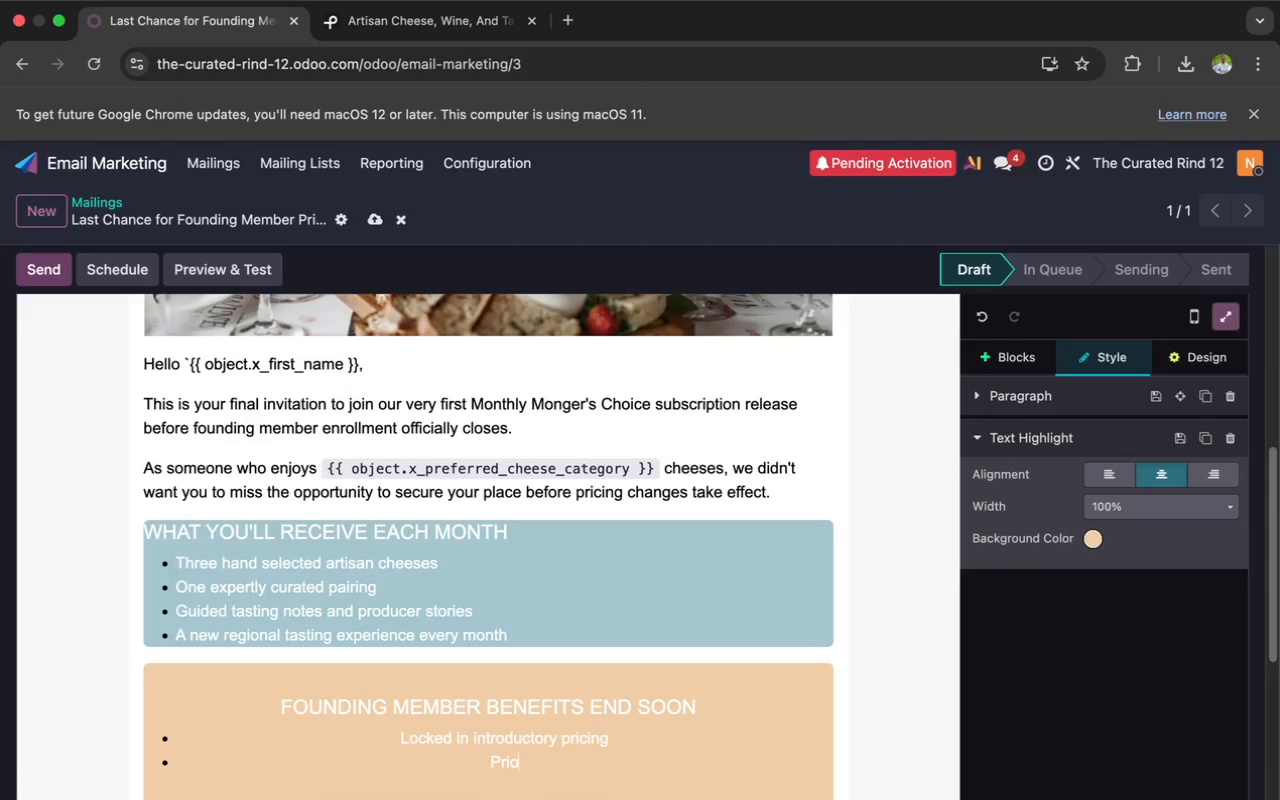 
type(rity)
 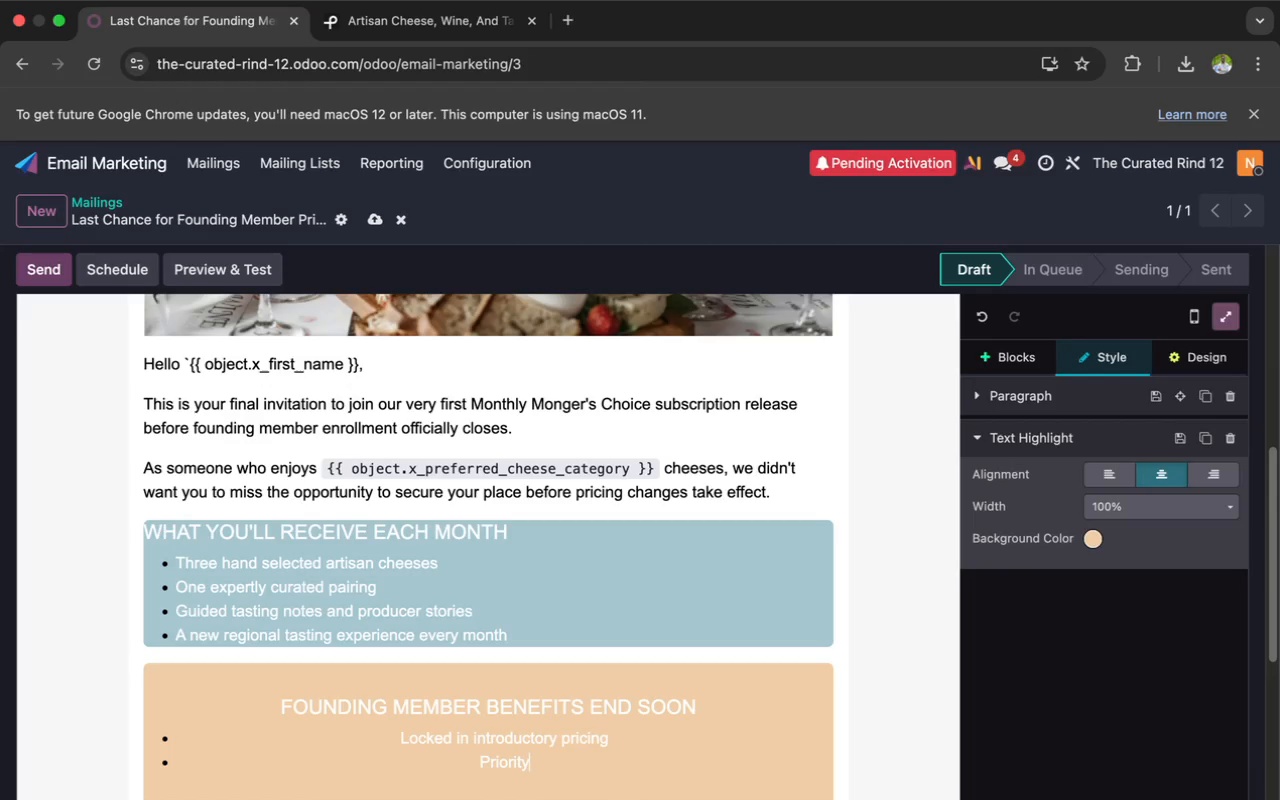 
wait(30.41)
 